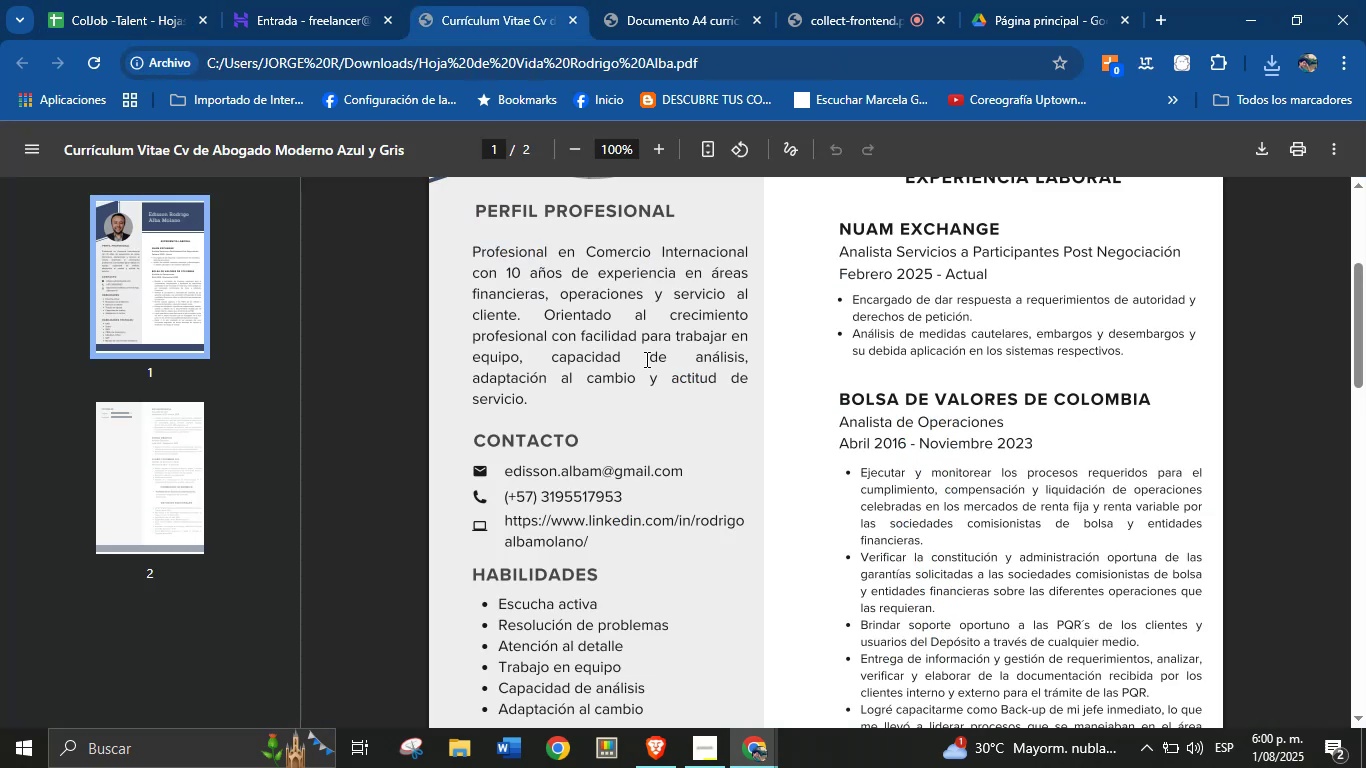 
left_click([651, 347])
 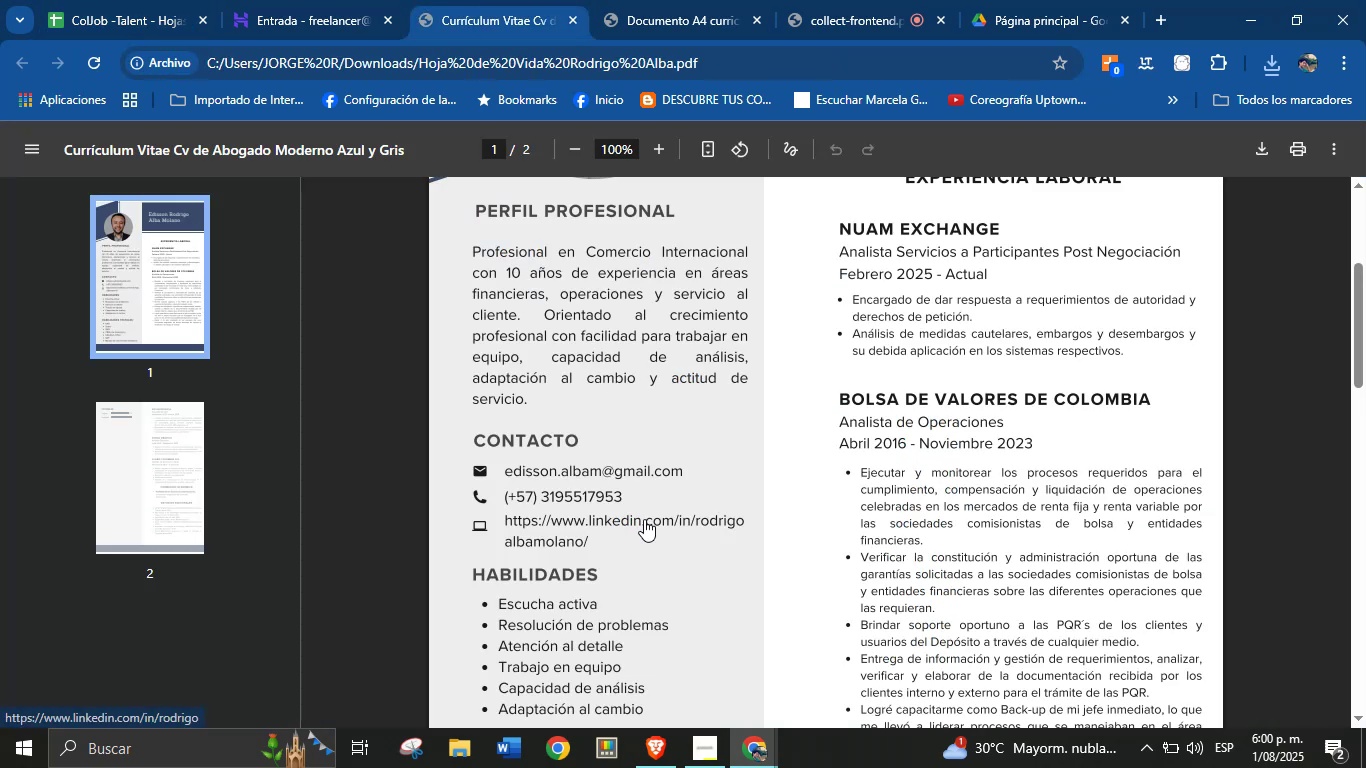 
right_click([644, 519])
 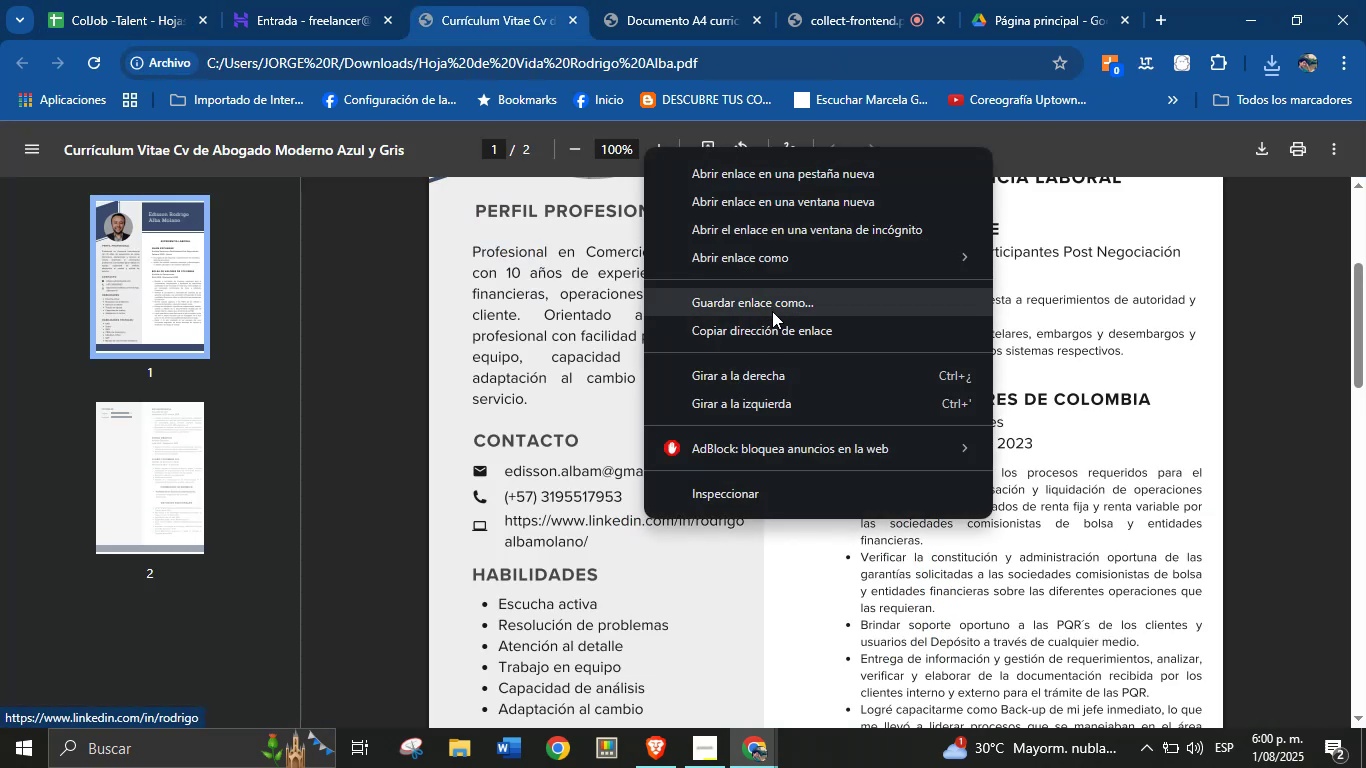 
left_click([776, 326])
 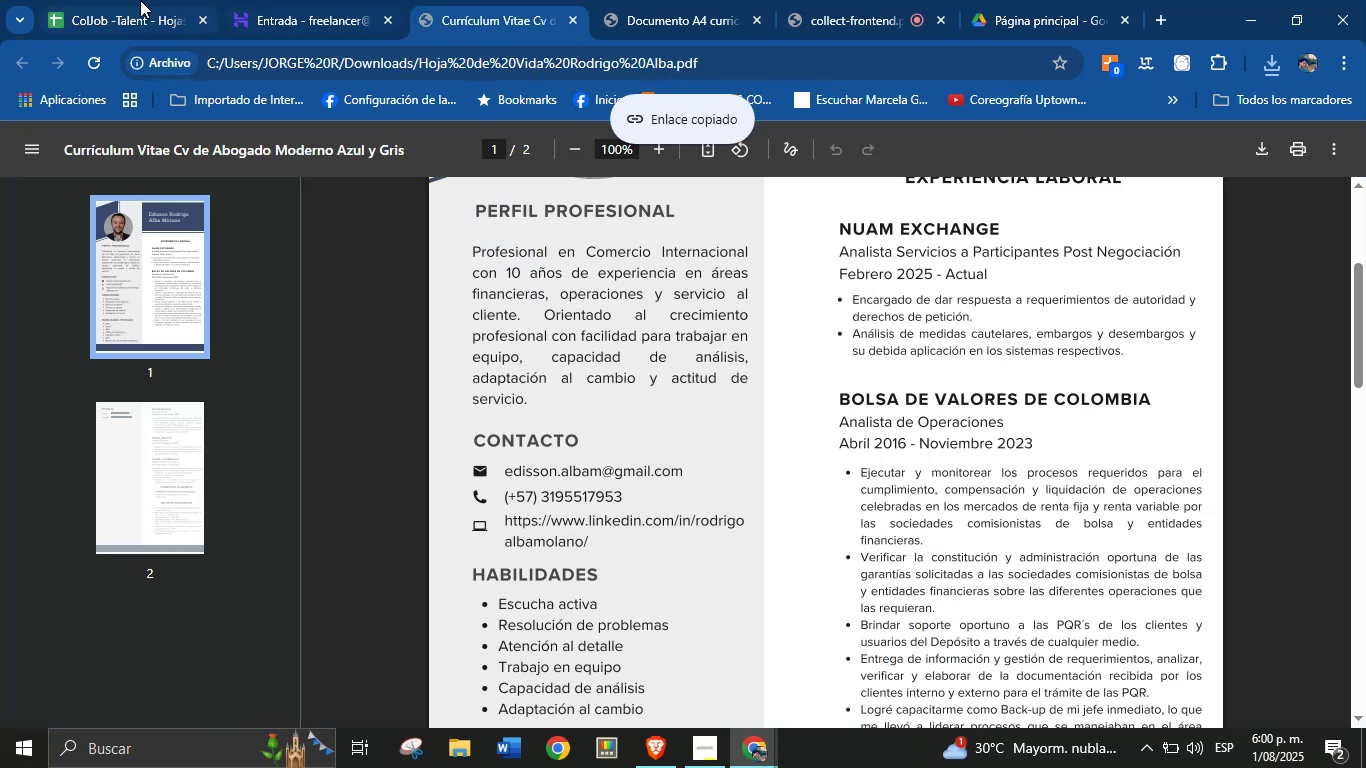 
left_click([112, 0])
 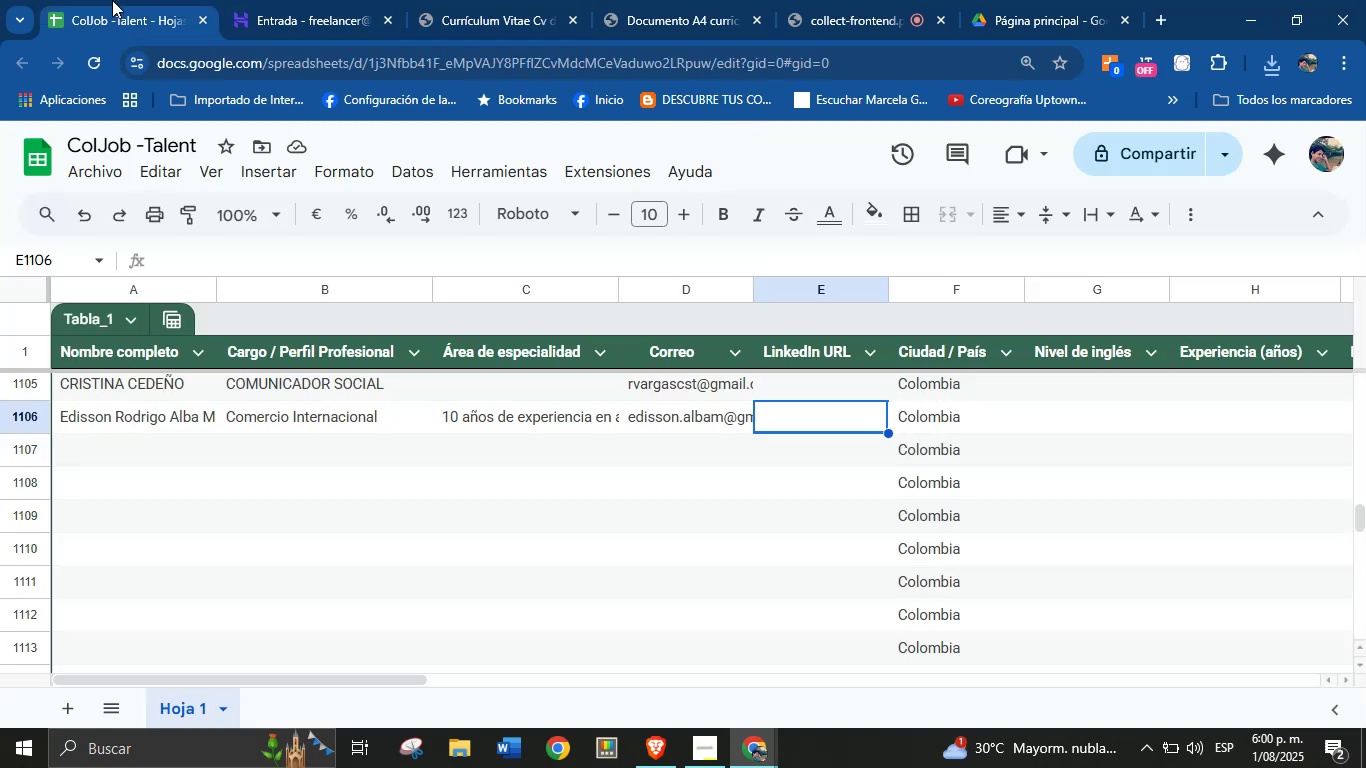 
key(Control+V)
 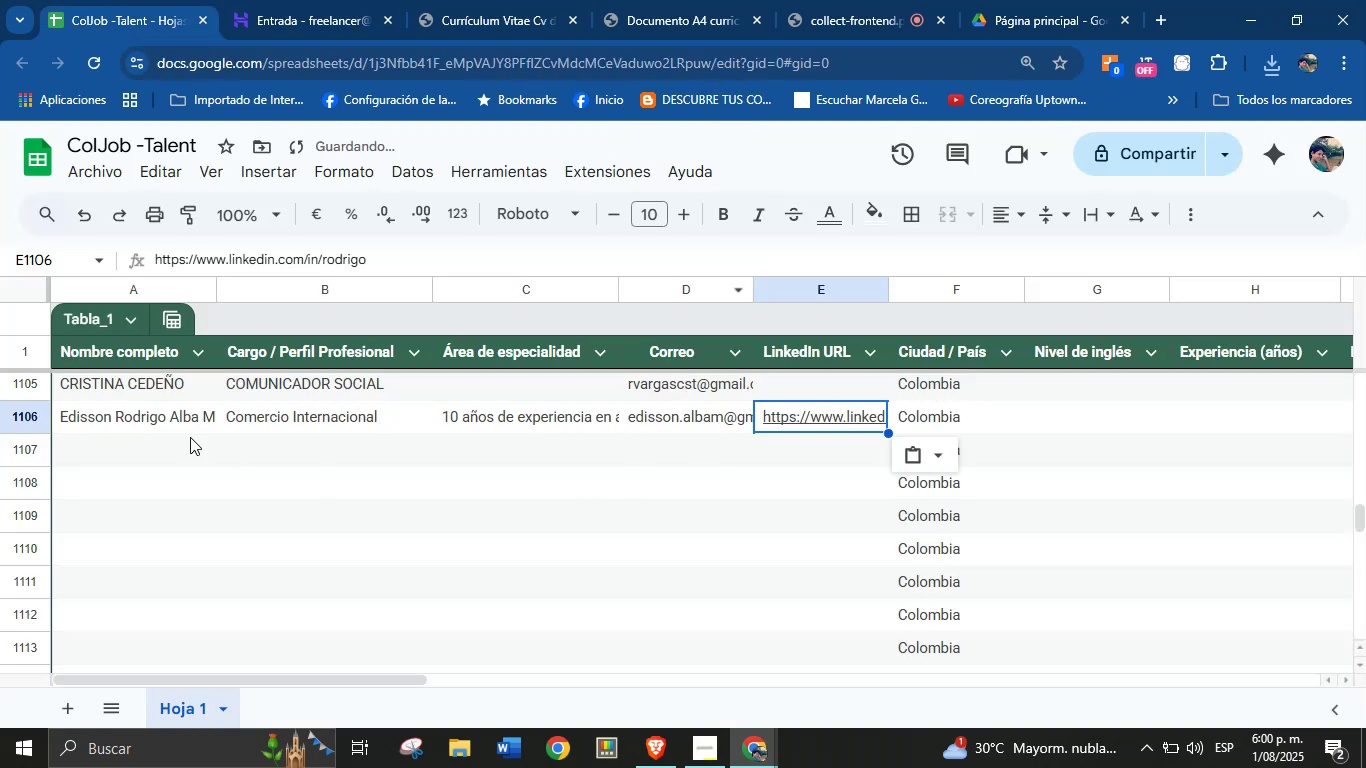 
left_click([138, 454])
 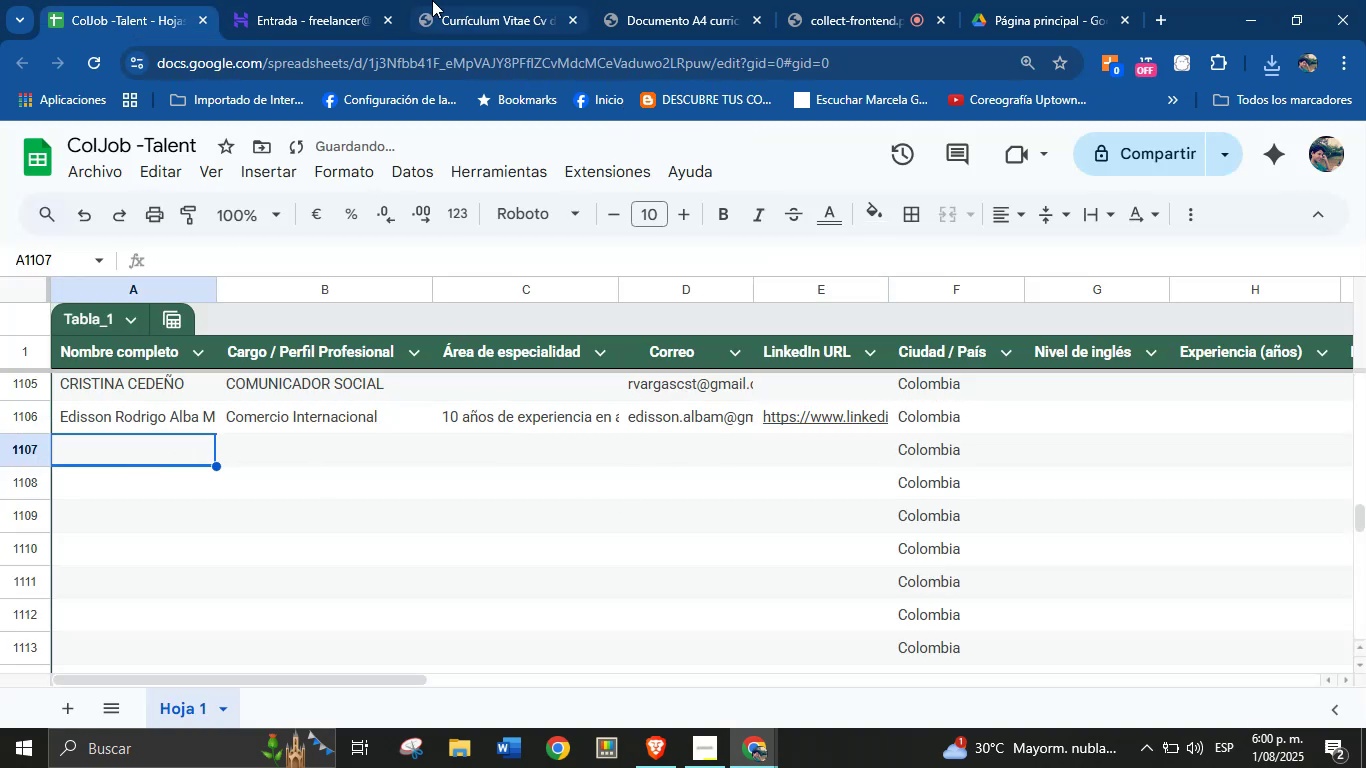 
left_click([481, 0])
 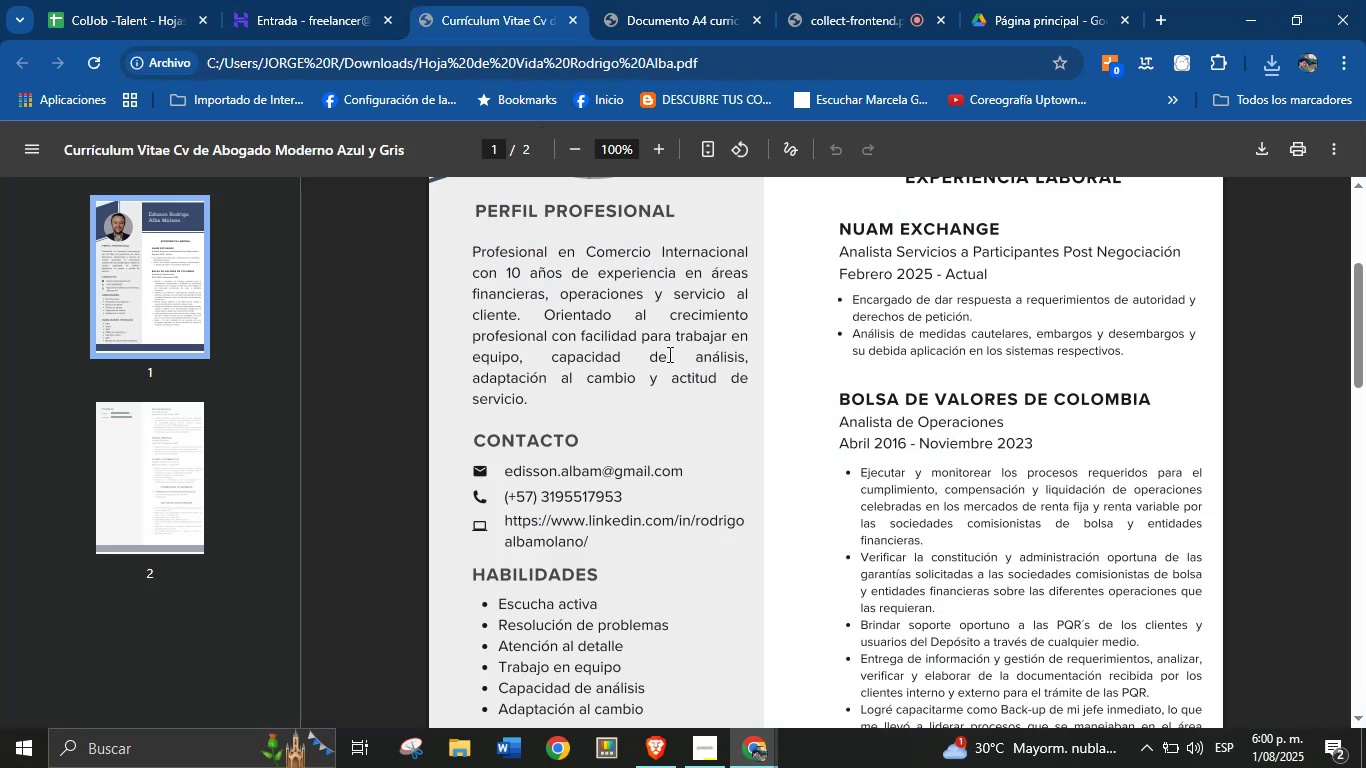 
scroll: coordinate [777, 423], scroll_direction: down, amount: 2.0
 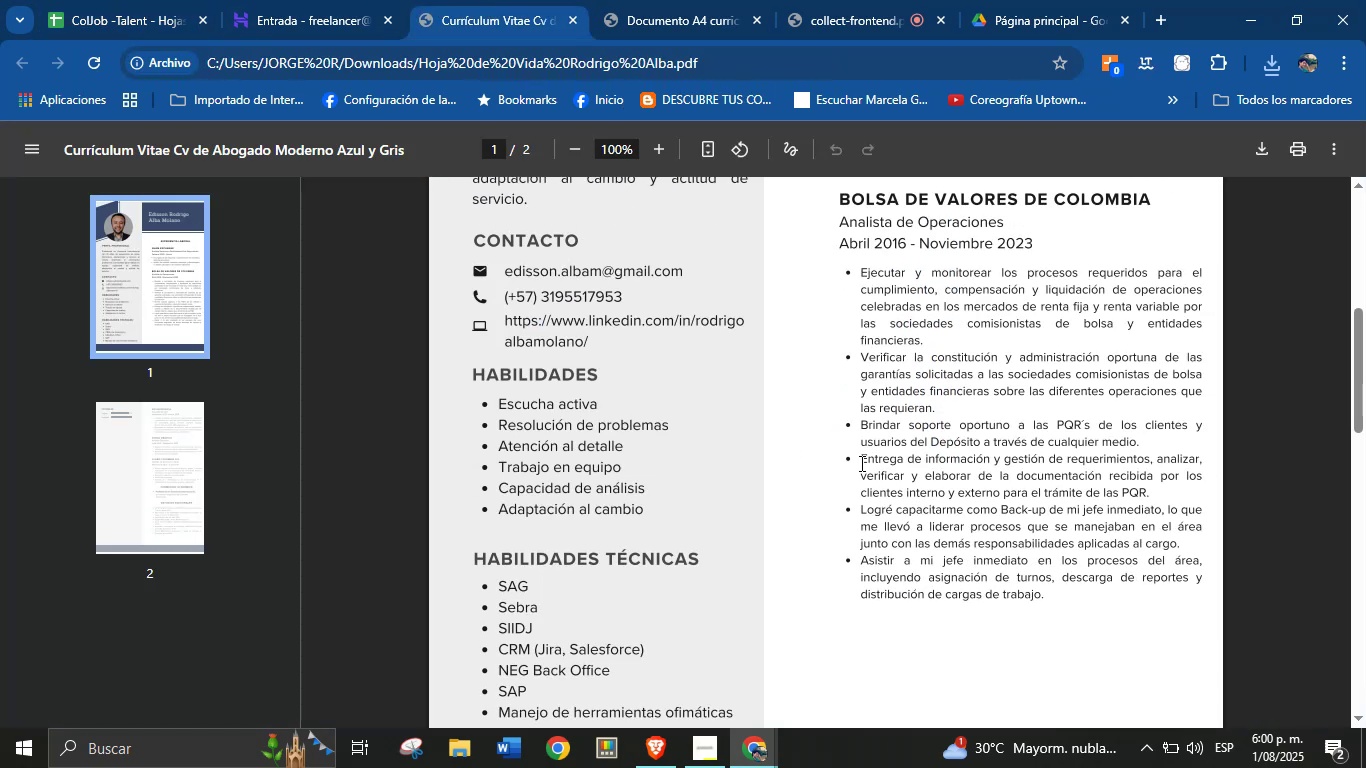 
left_click([860, 463])
 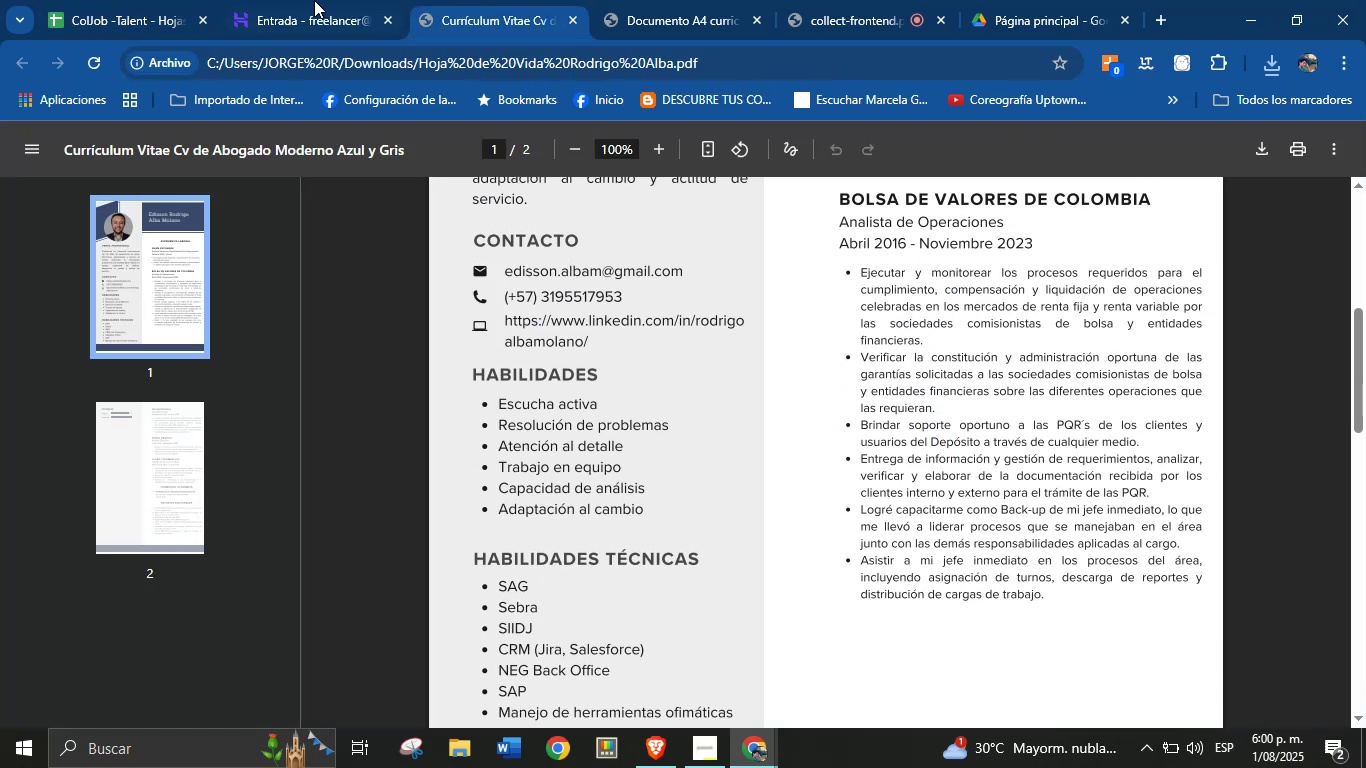 
left_click([300, 0])
 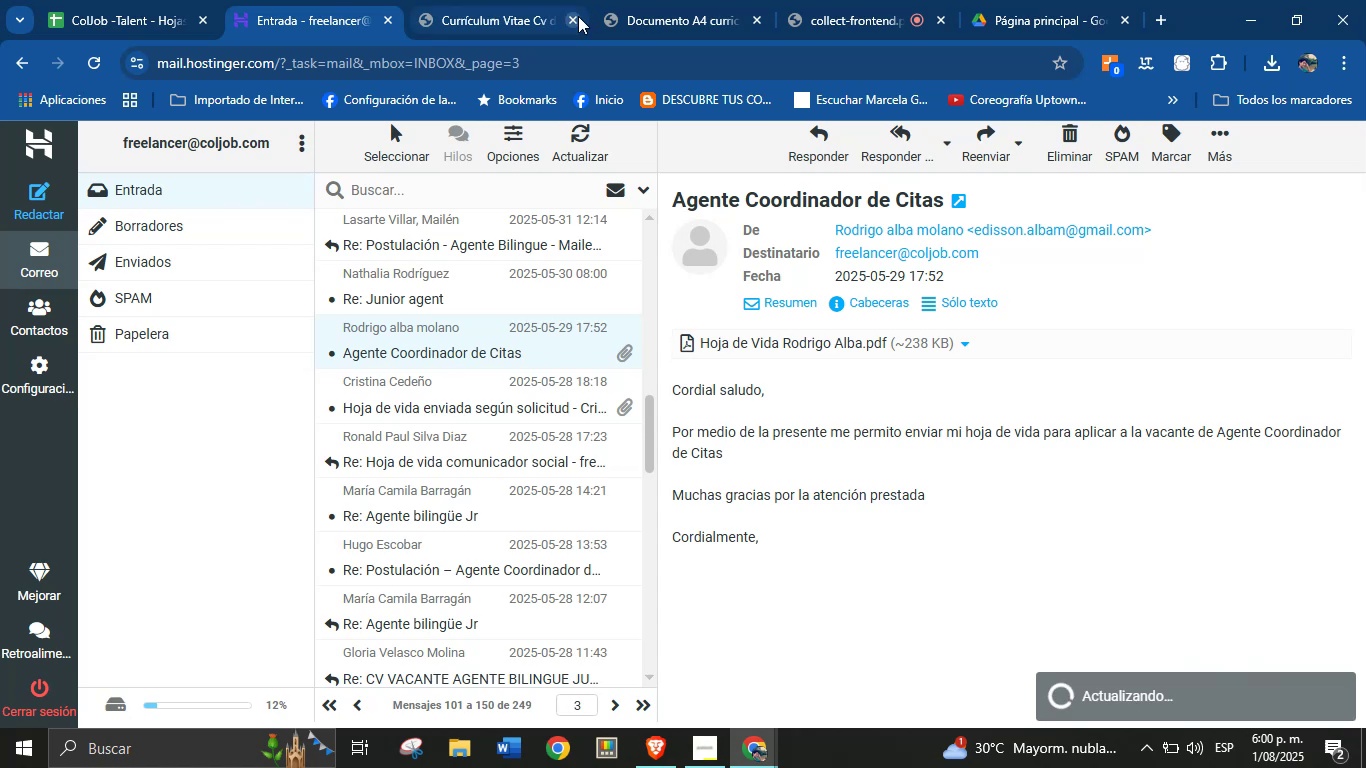 
left_click([578, 16])
 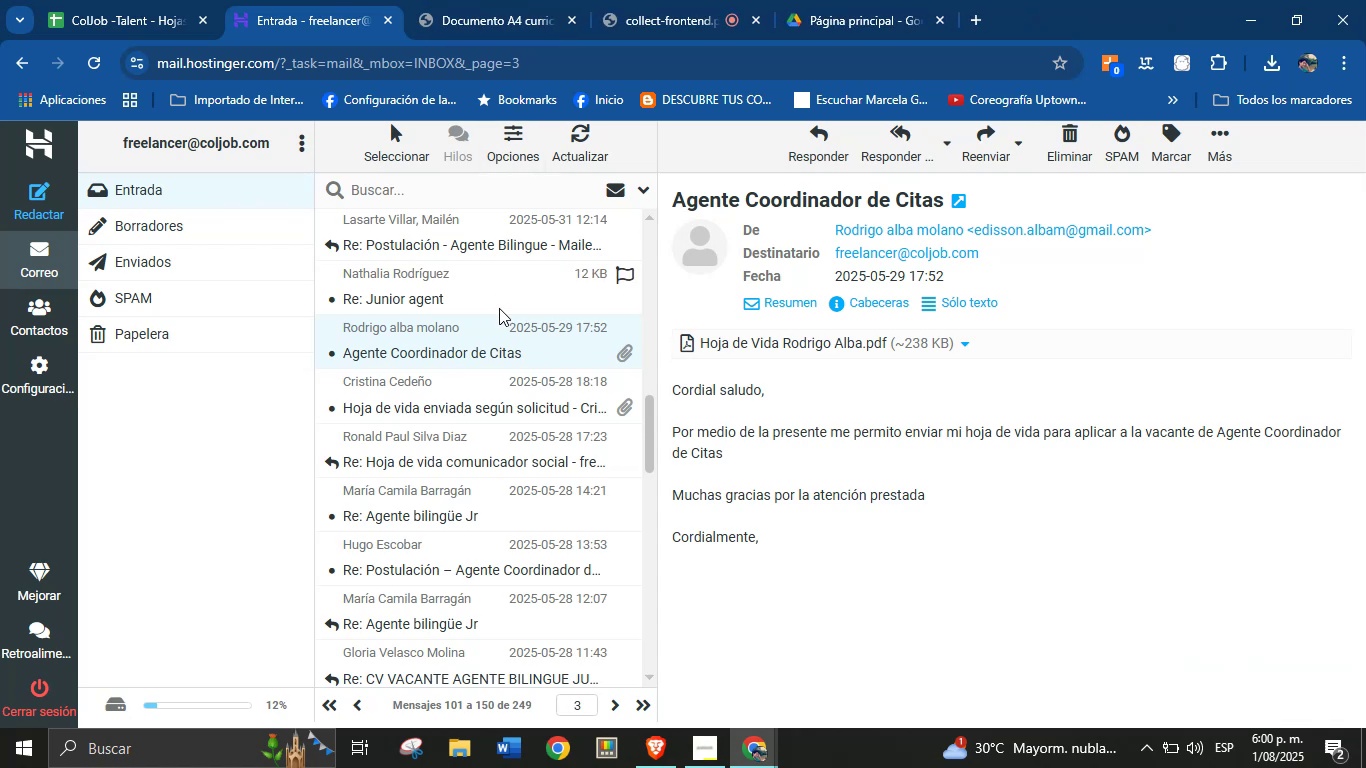 
scroll: coordinate [496, 337], scroll_direction: up, amount: 1.0
 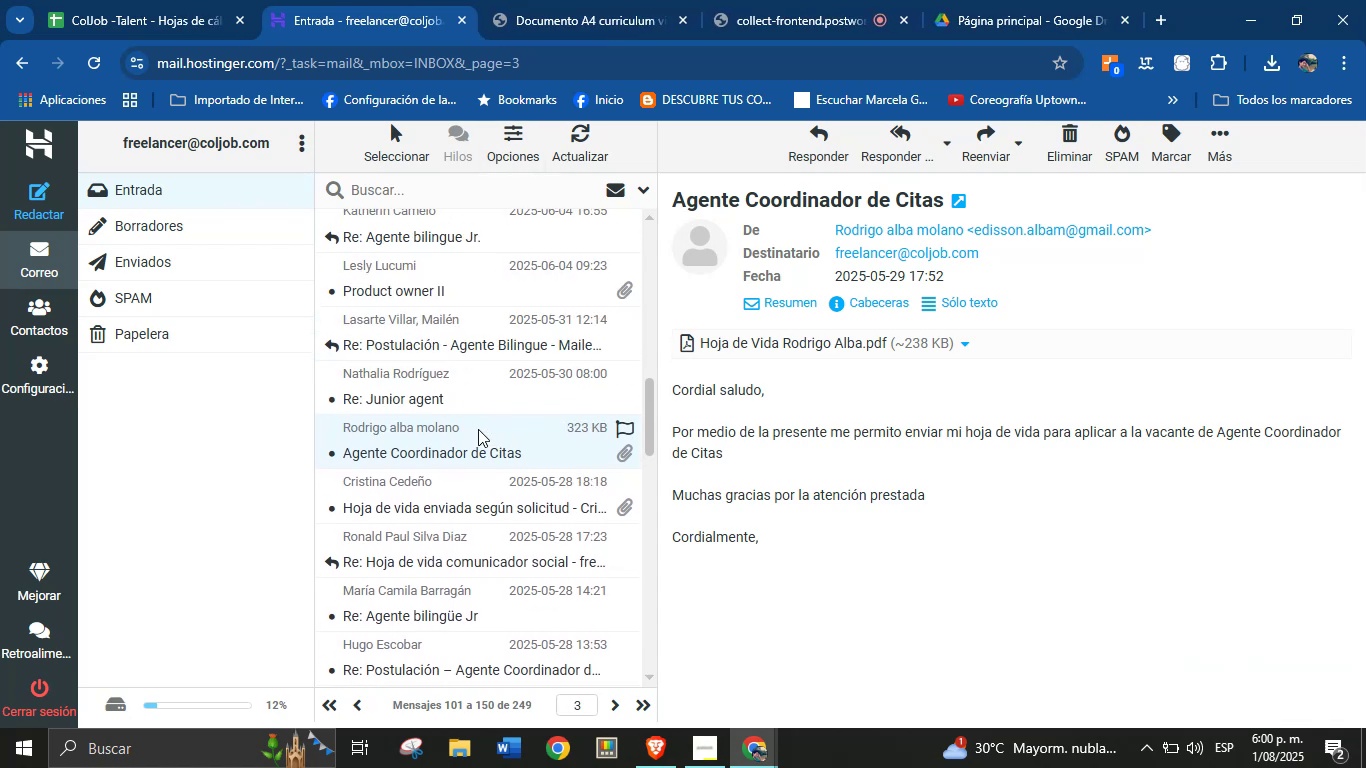 
double_click([478, 390])
 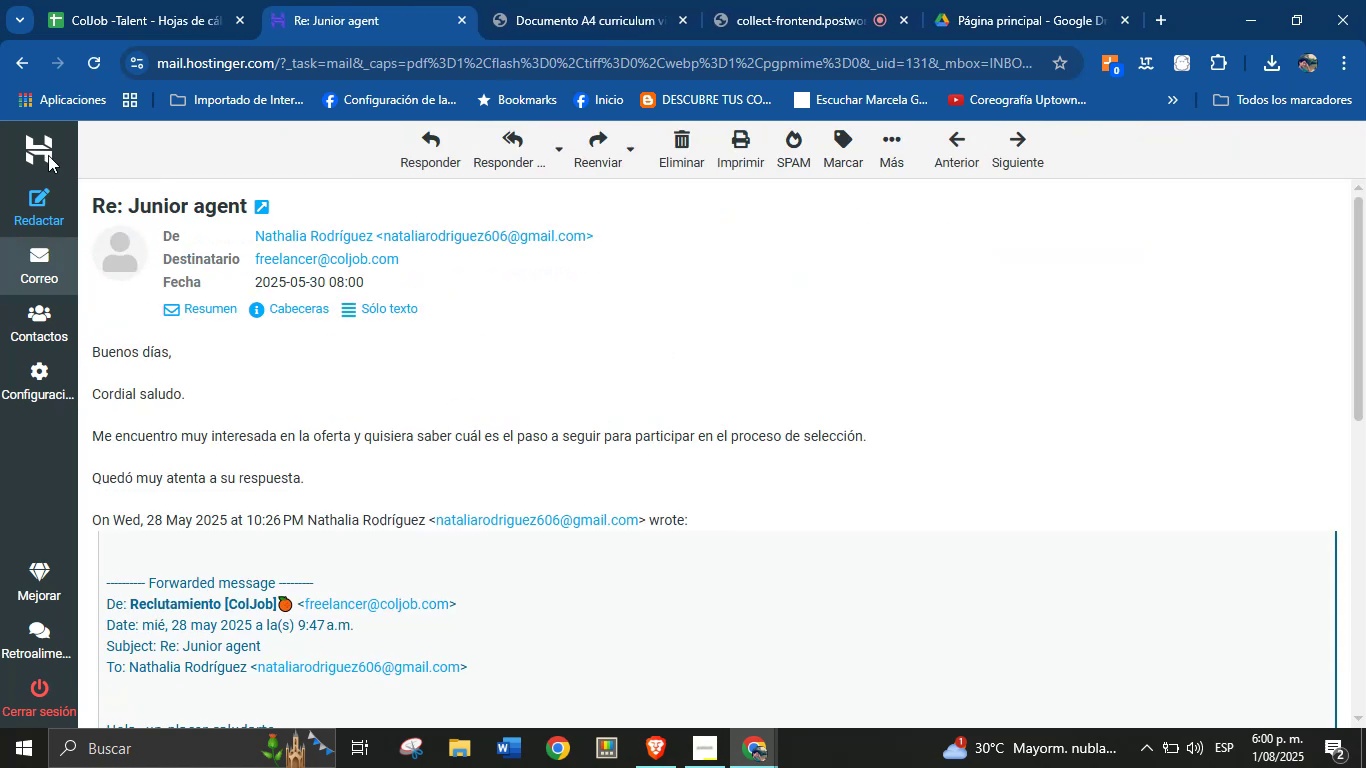 
scroll: coordinate [402, 400], scroll_direction: up, amount: 3.0
 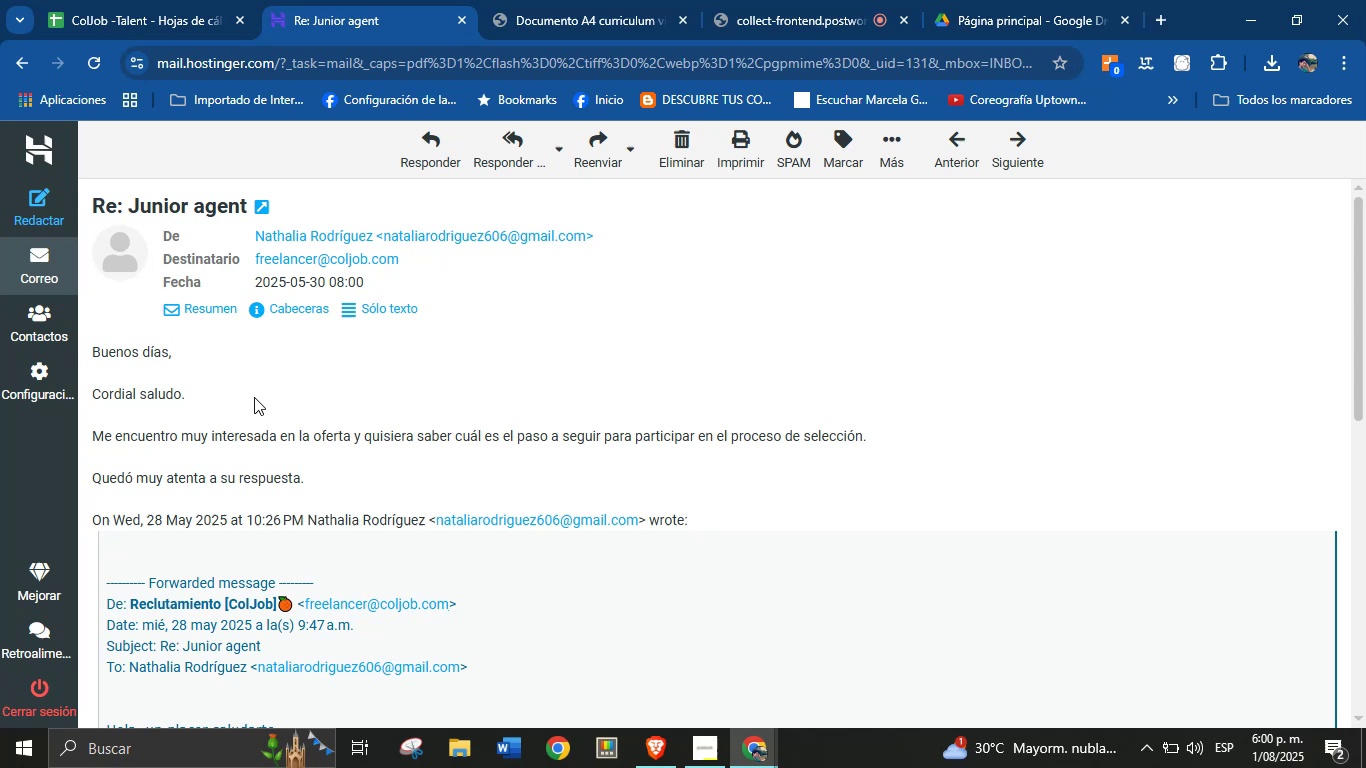 
key(Escape)
 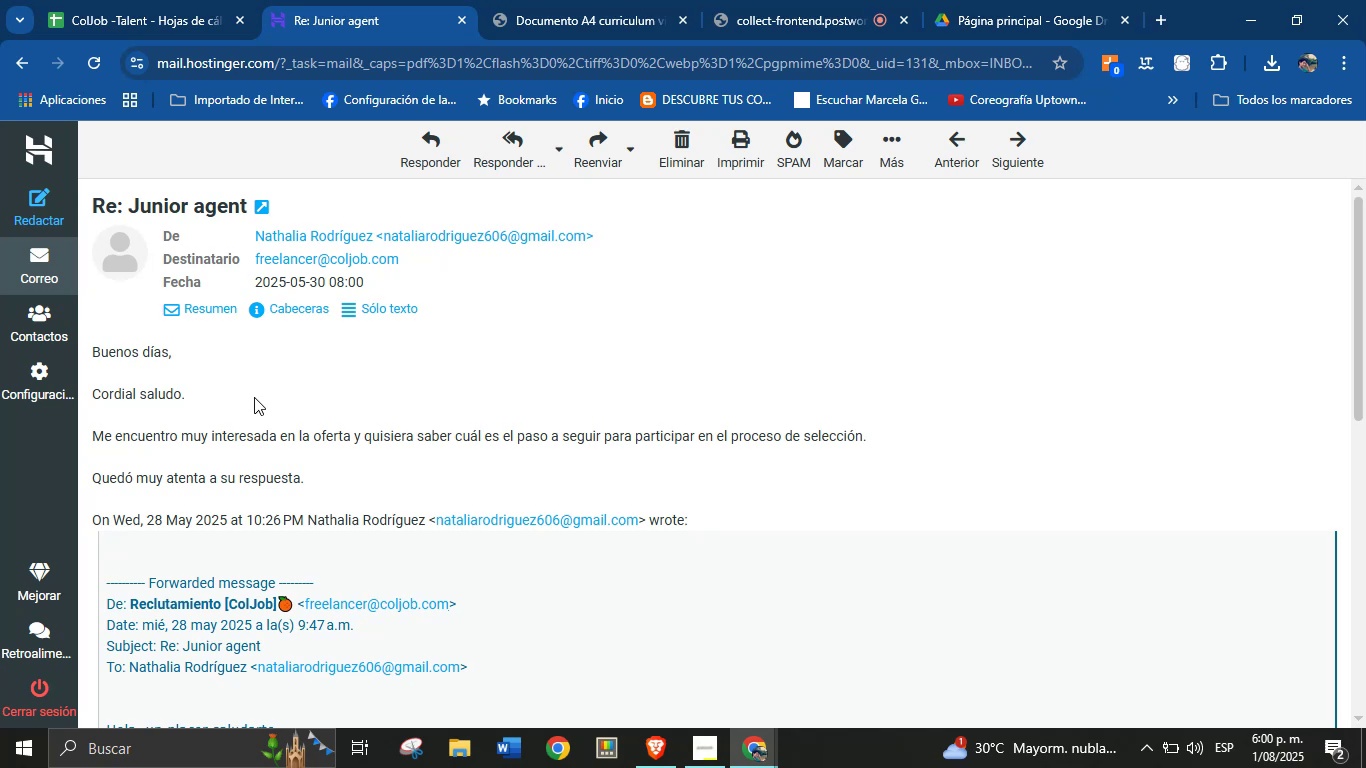 
key(Control+Z)
 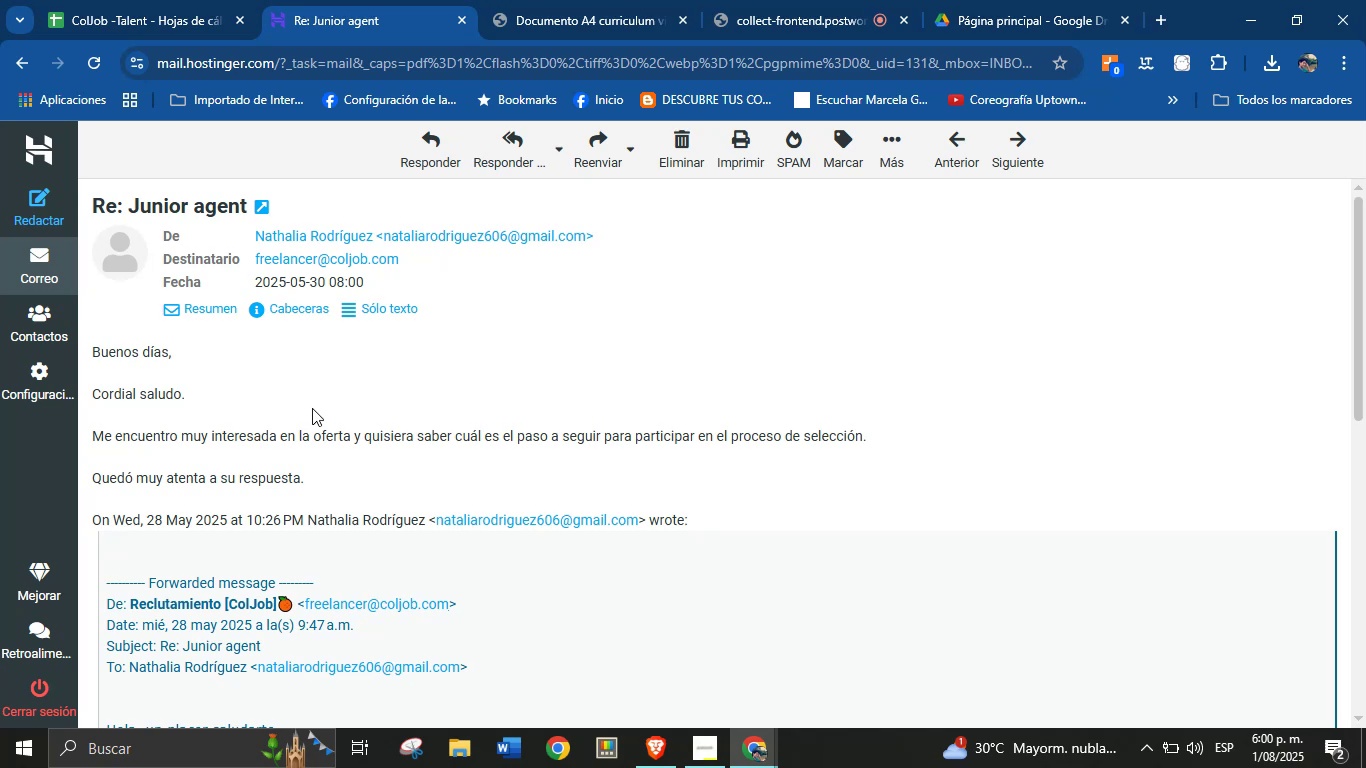 
scroll: coordinate [382, 399], scroll_direction: up, amount: 1.0
 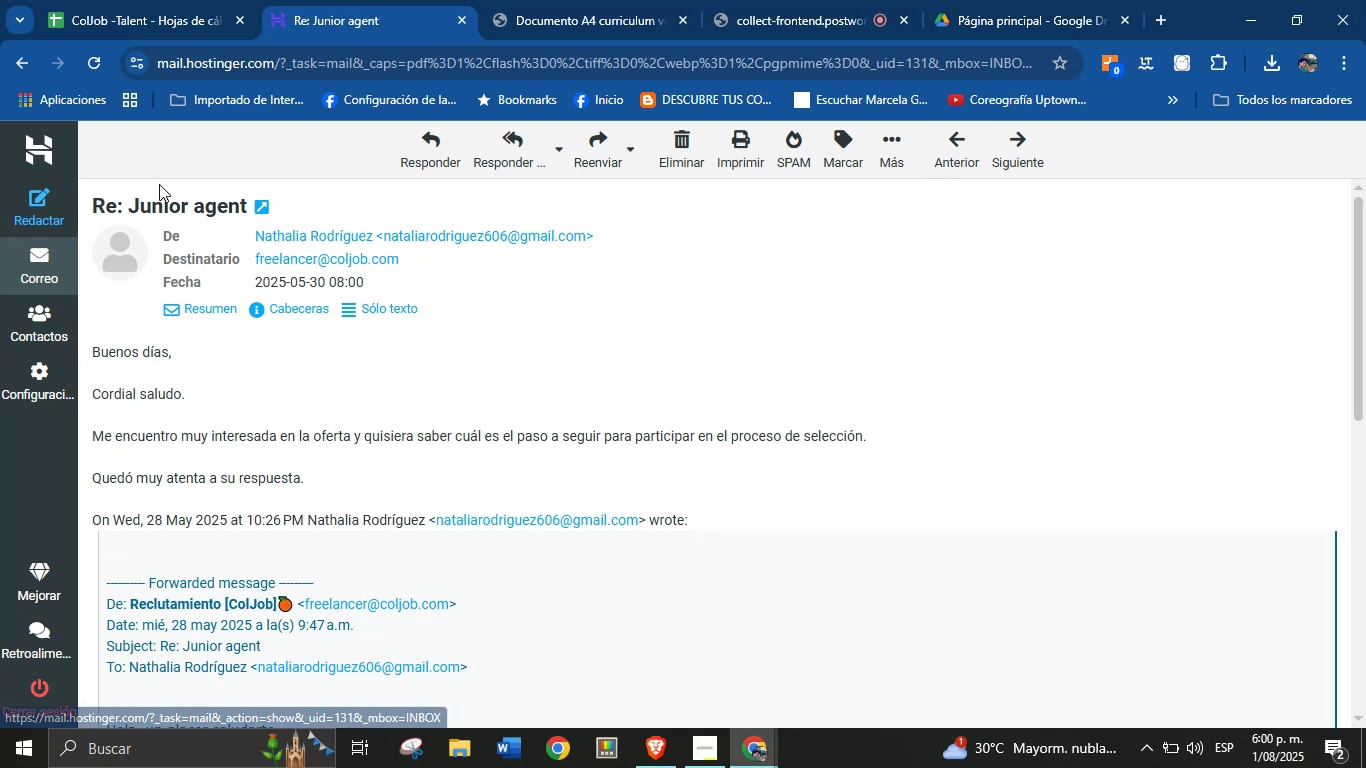 
left_click([23, 276])
 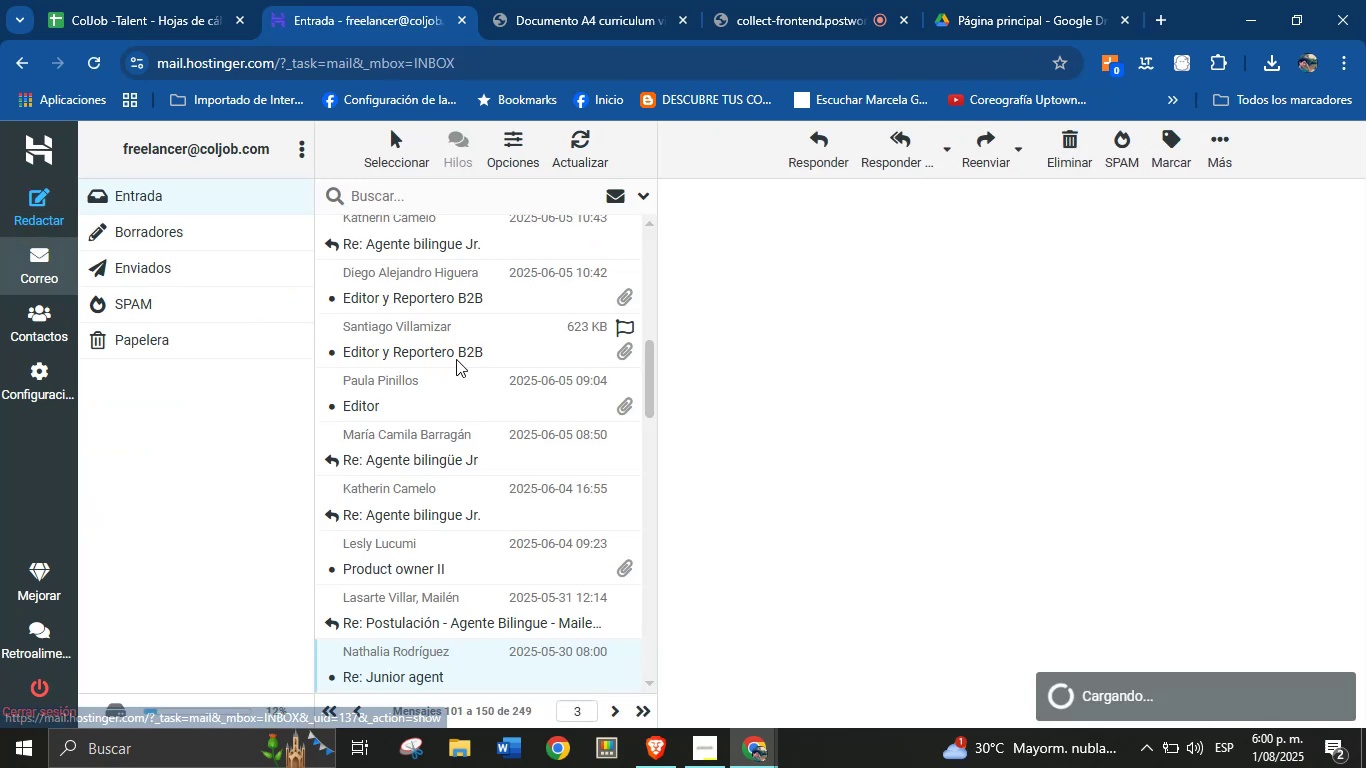 
left_click([482, 603])
 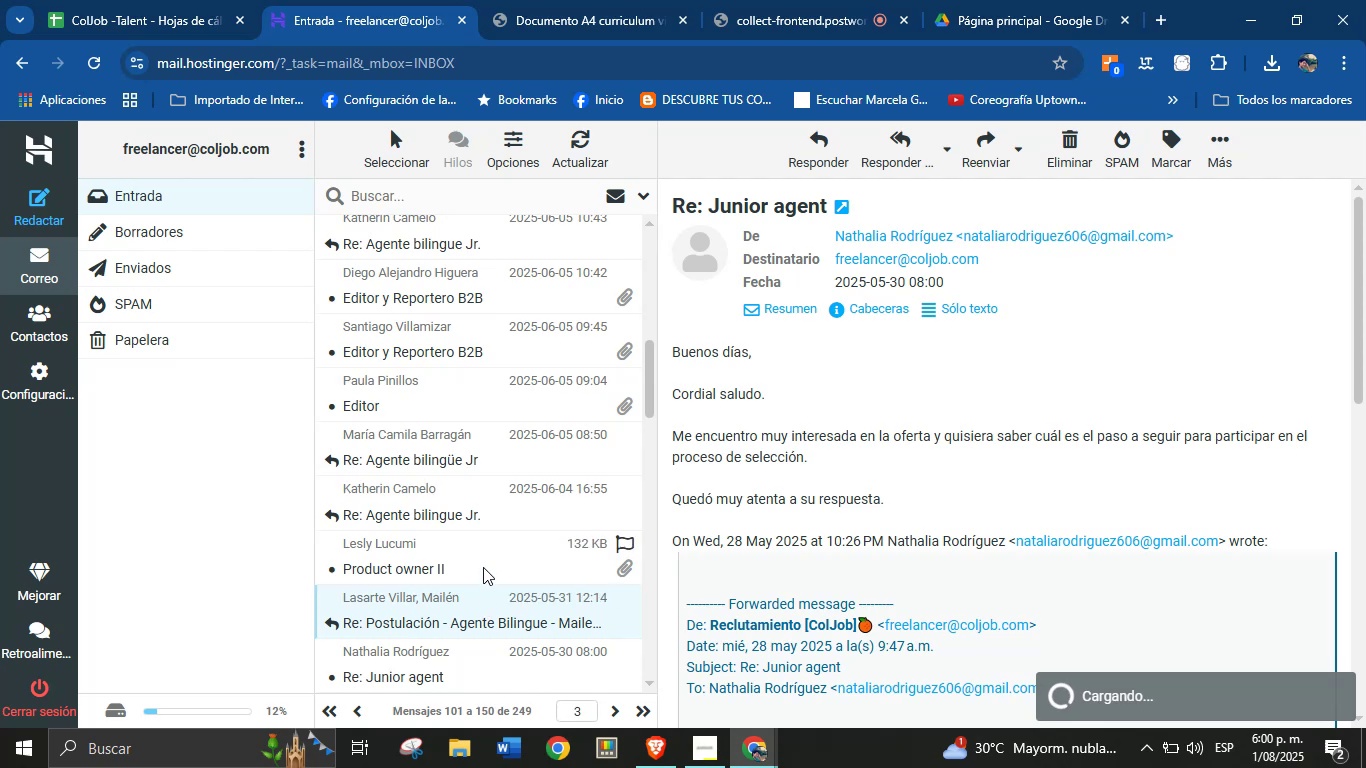 
left_click([483, 567])
 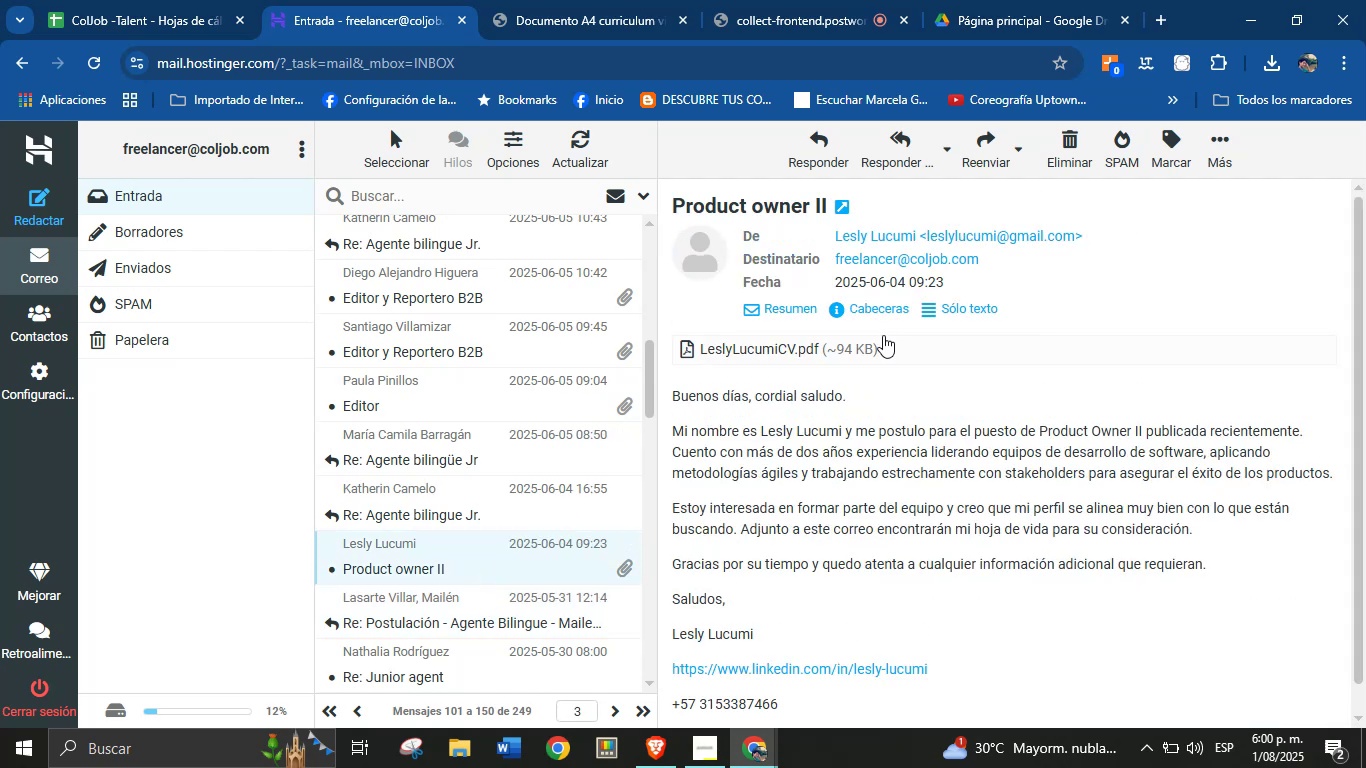 
left_click([880, 348])
 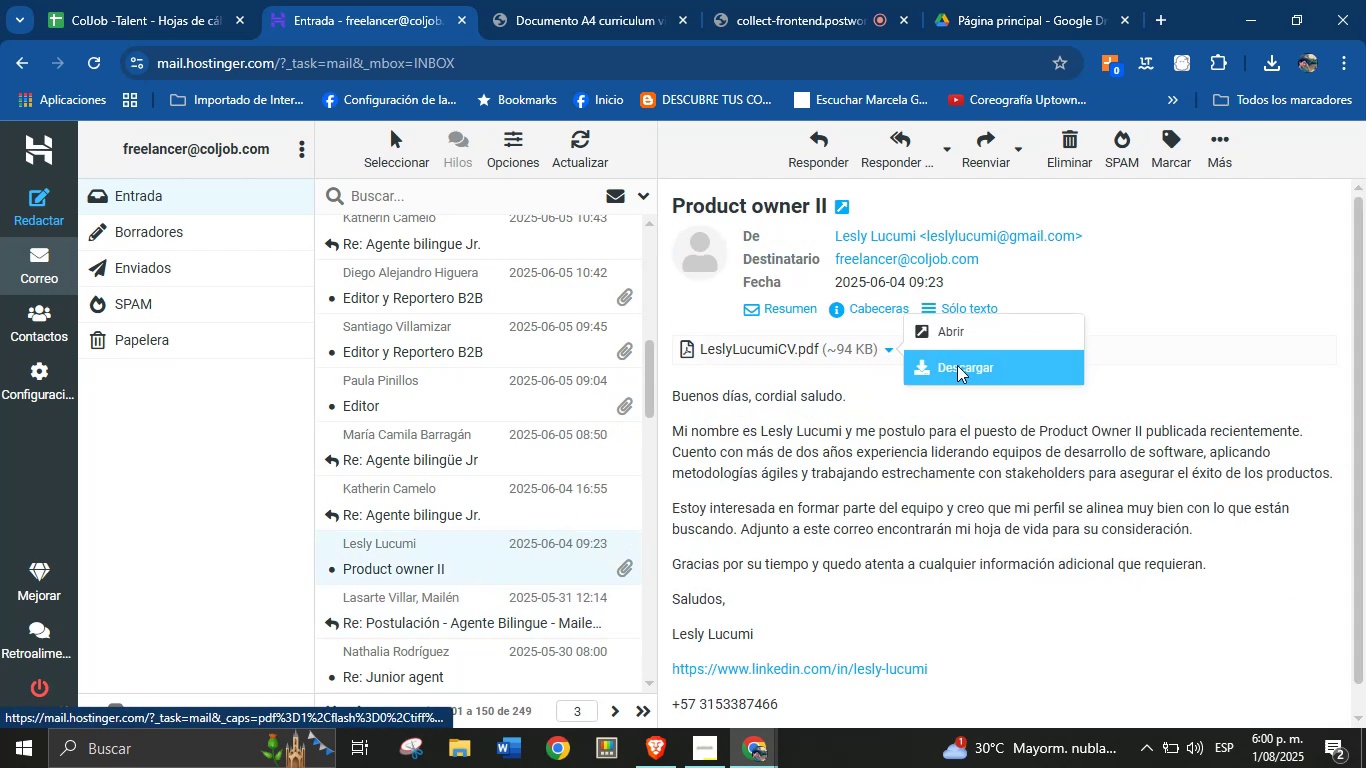 
left_click([957, 365])
 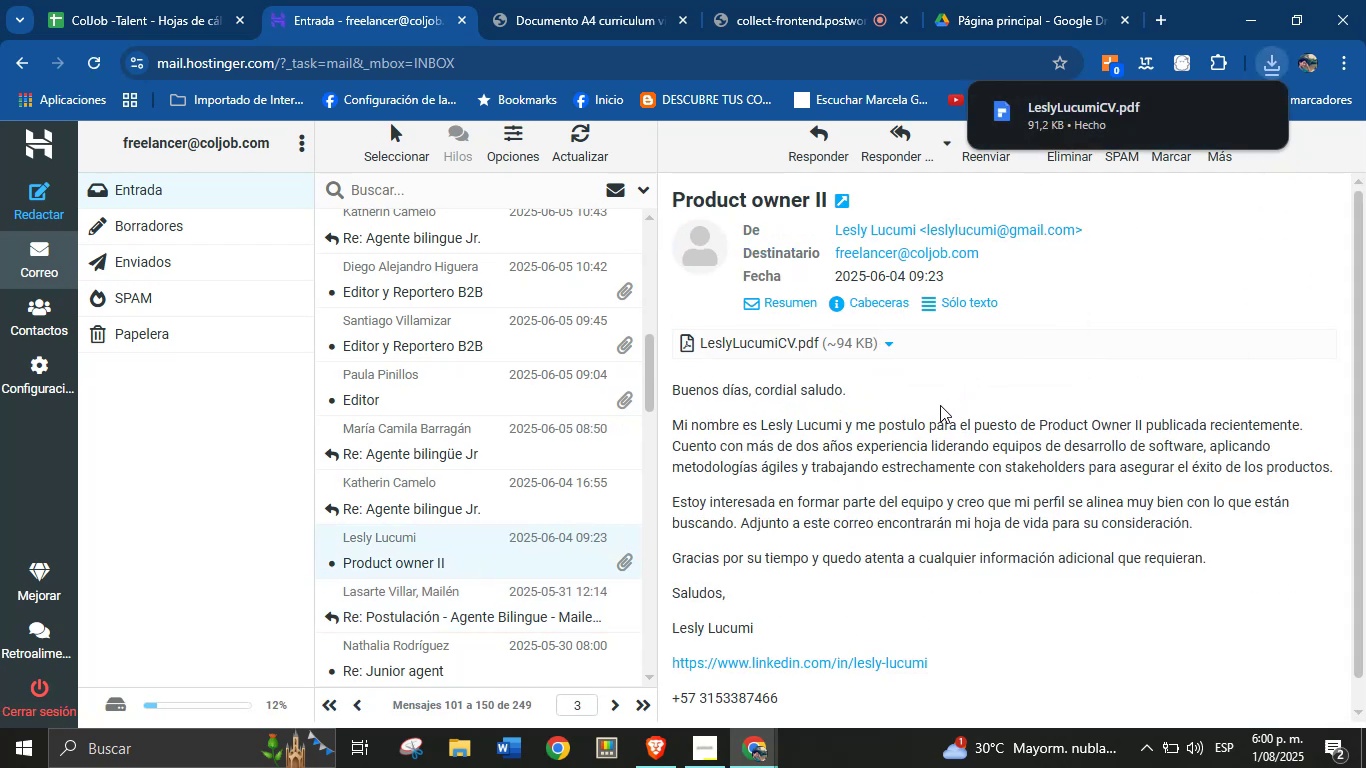 
left_click([1047, 126])
 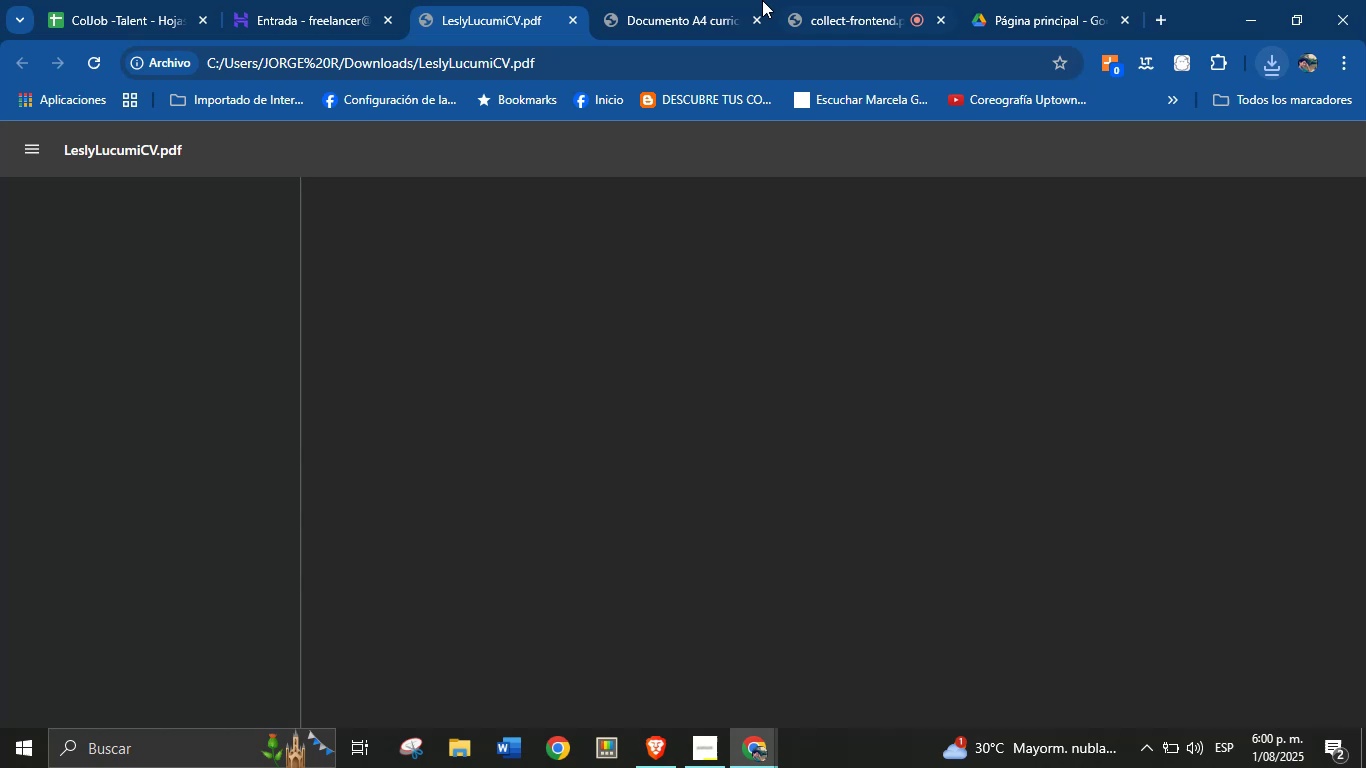 
left_click([721, 0])
 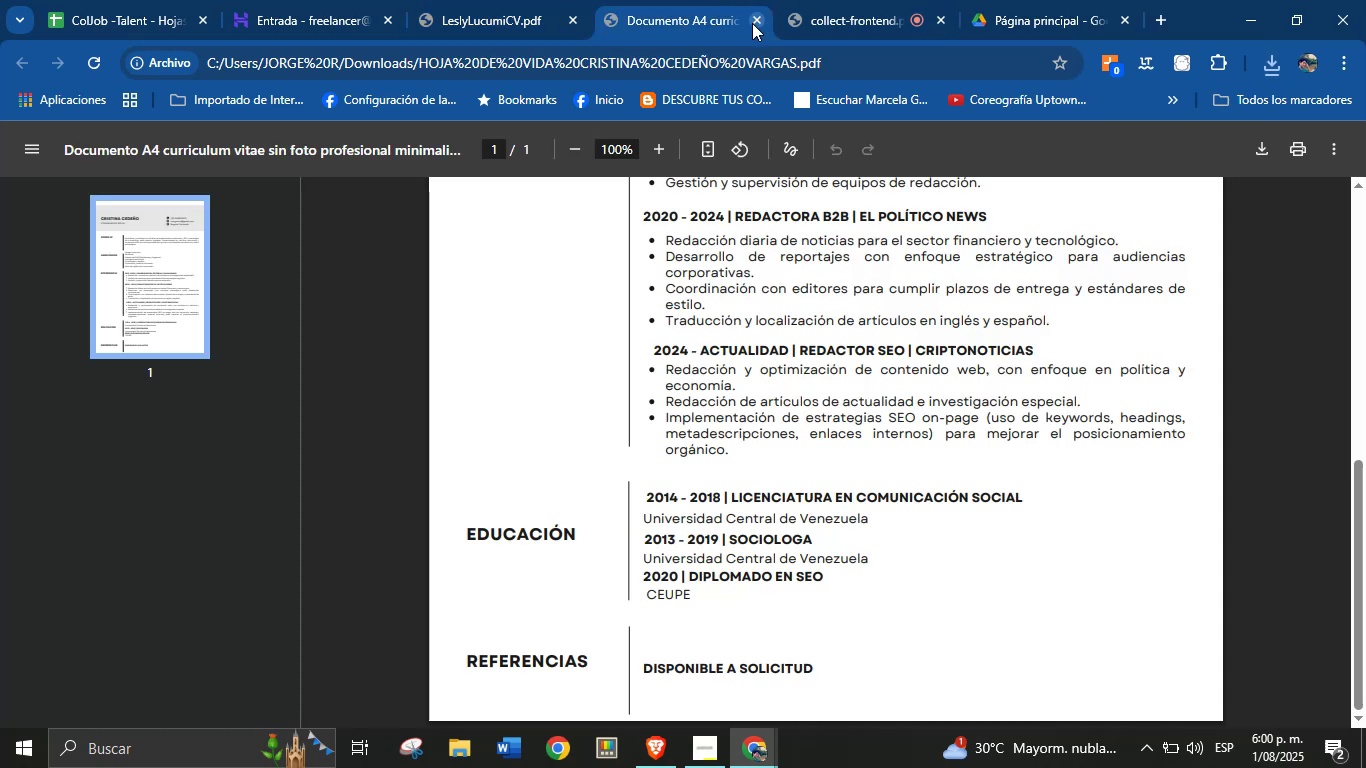 
left_click([752, 23])
 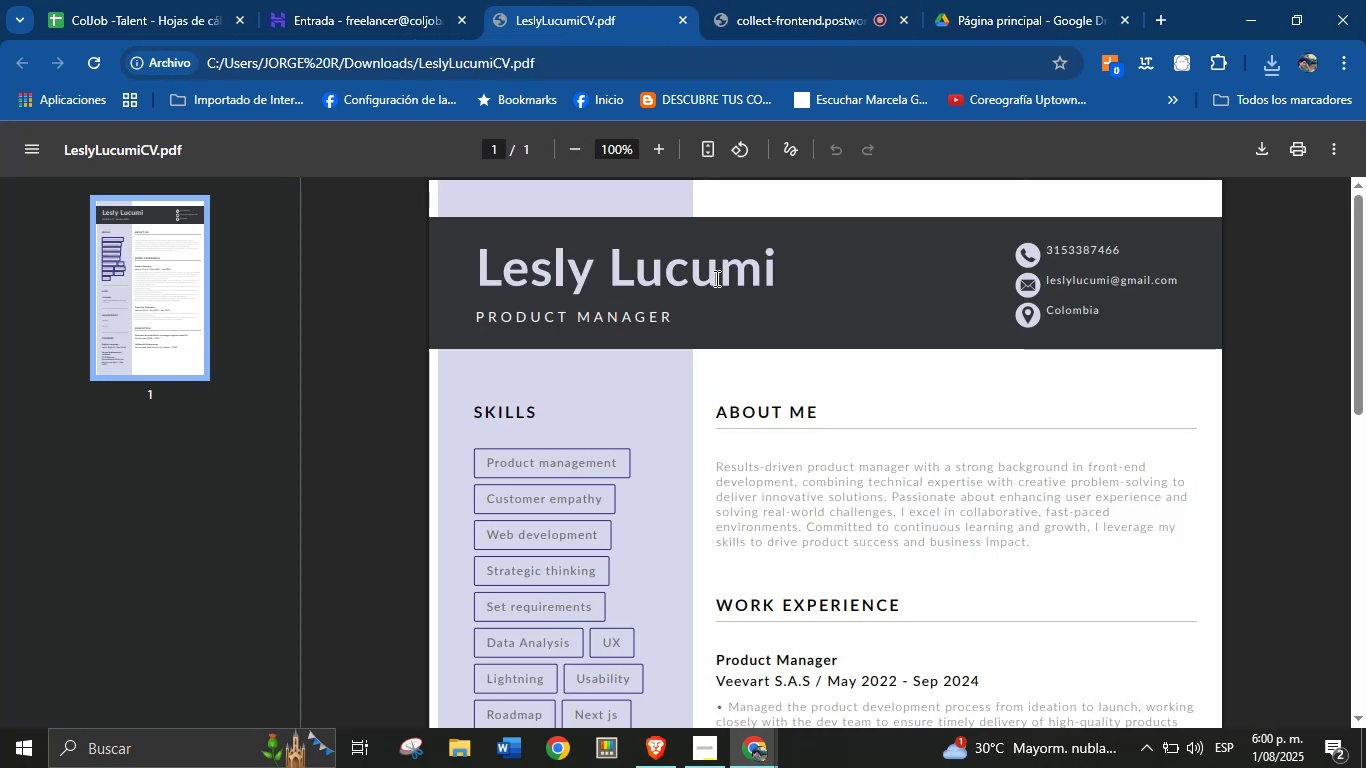 
left_click_drag(start_coordinate=[786, 280], to_coordinate=[489, 264])
 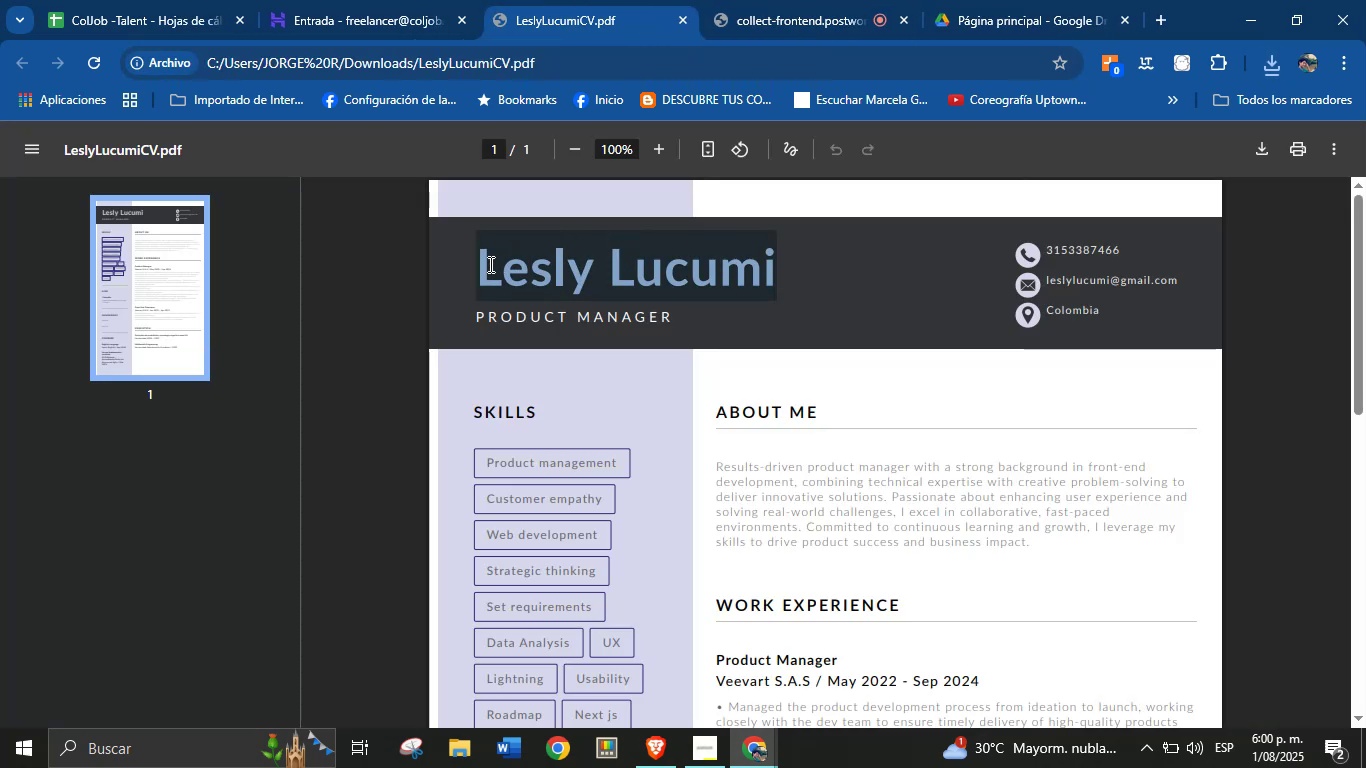 
key(Control+C)
 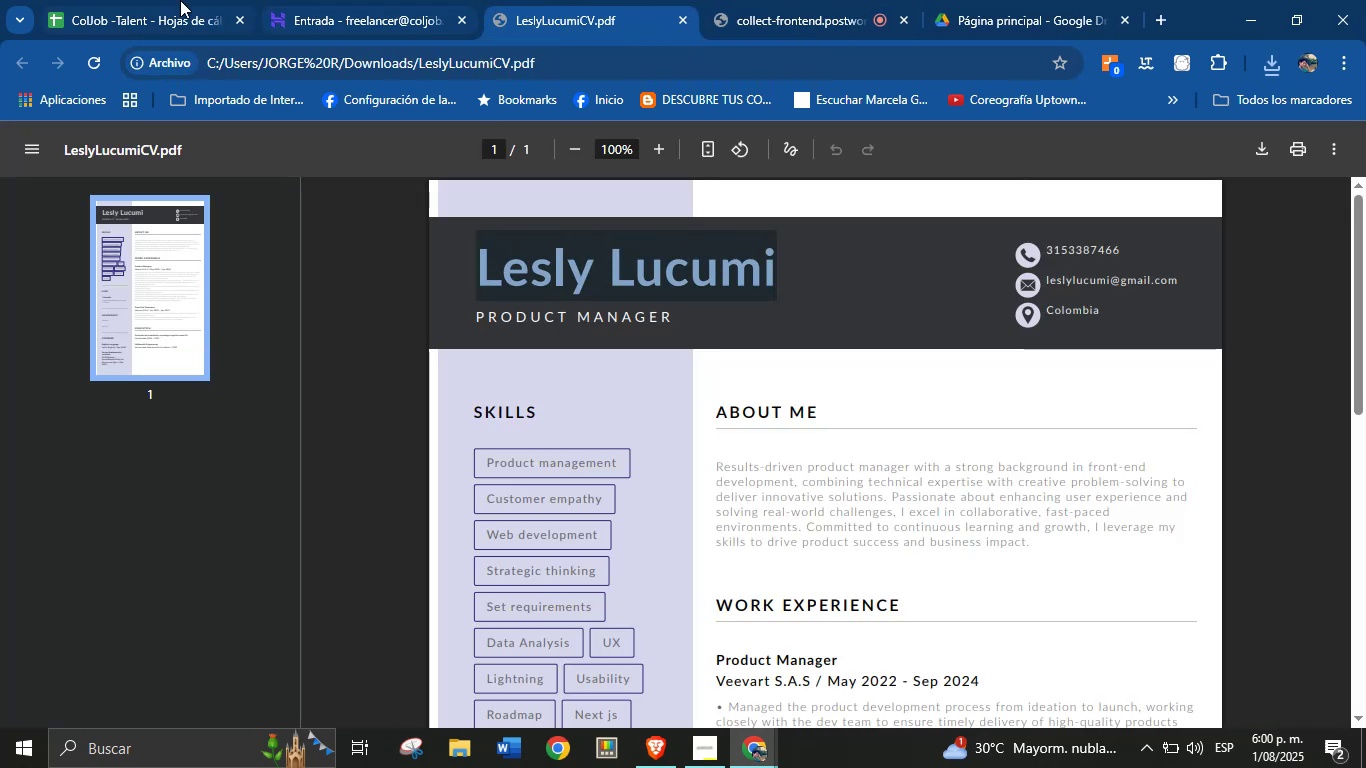 
key(Control+V)
 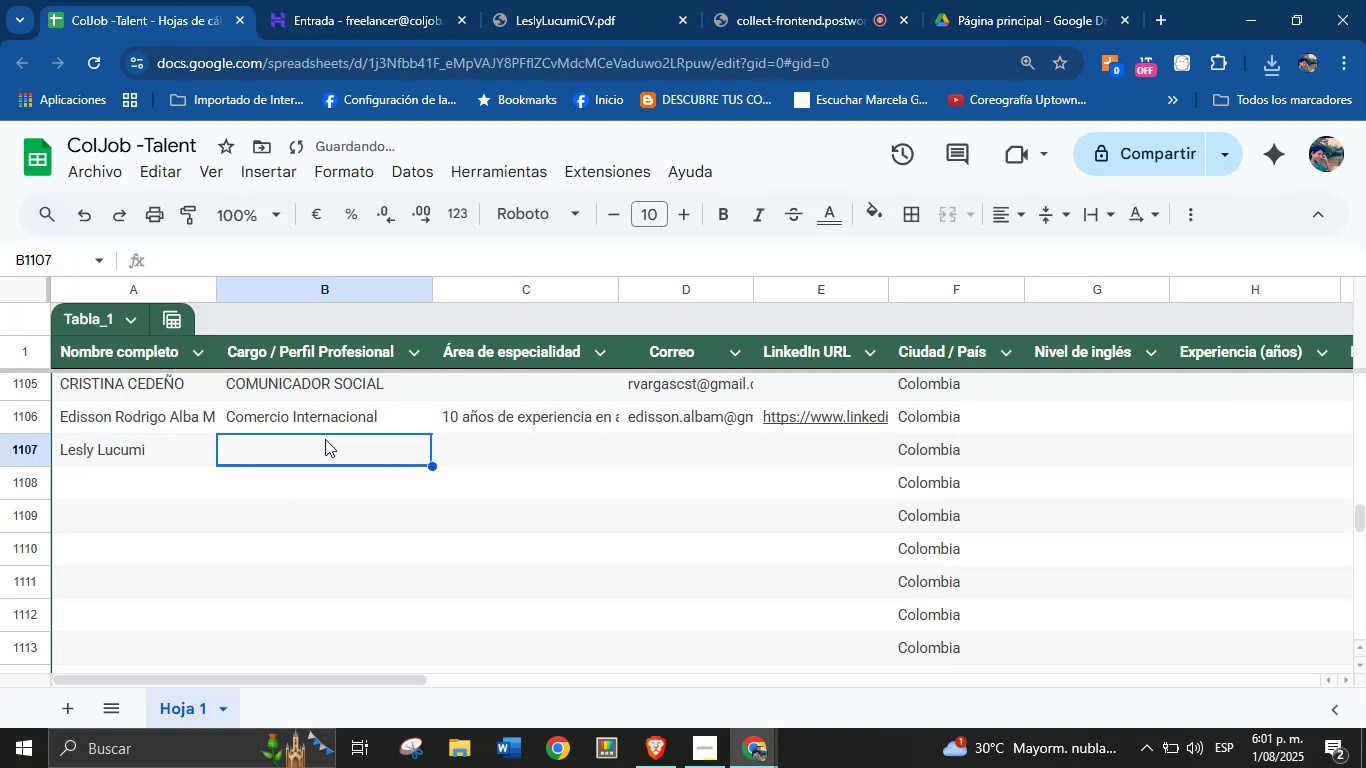 
left_click([604, 0])
 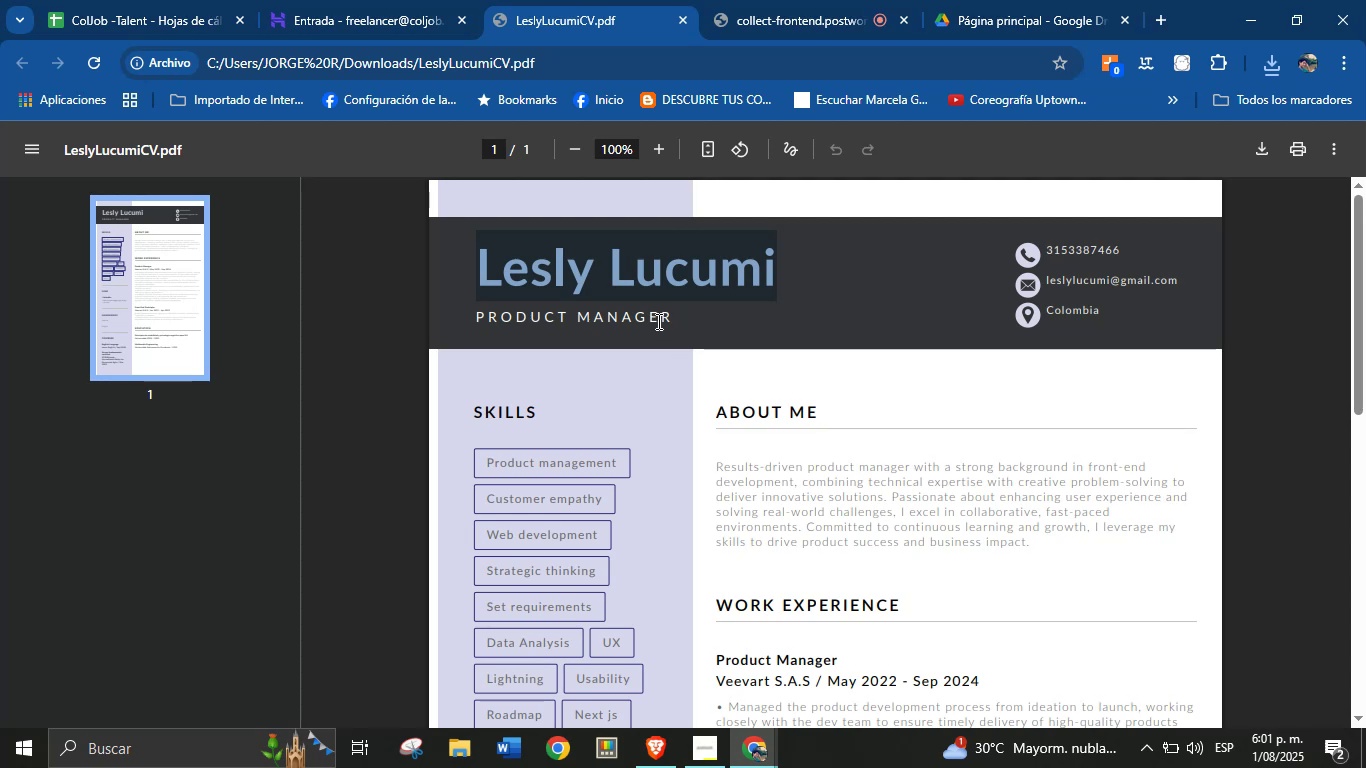 
left_click_drag(start_coordinate=[668, 321], to_coordinate=[469, 309])
 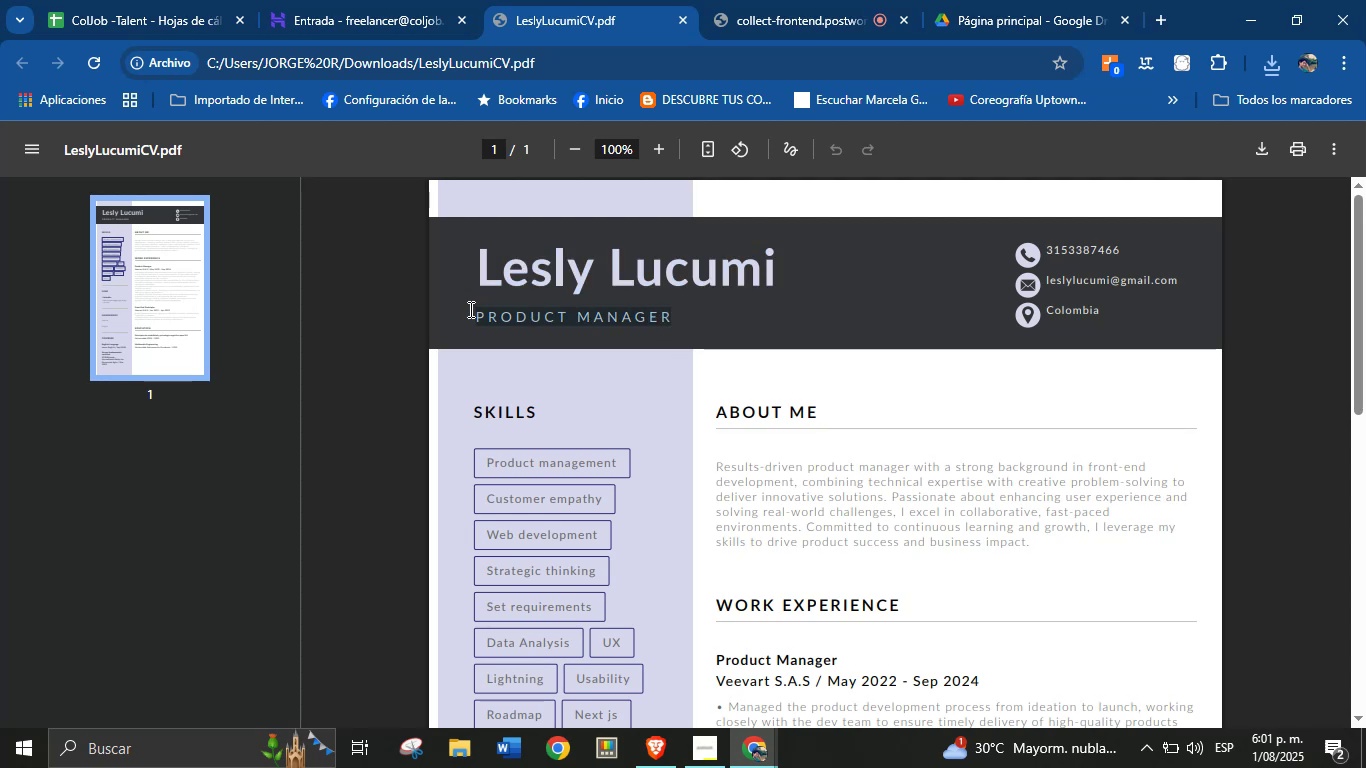 
key(Control+C)
 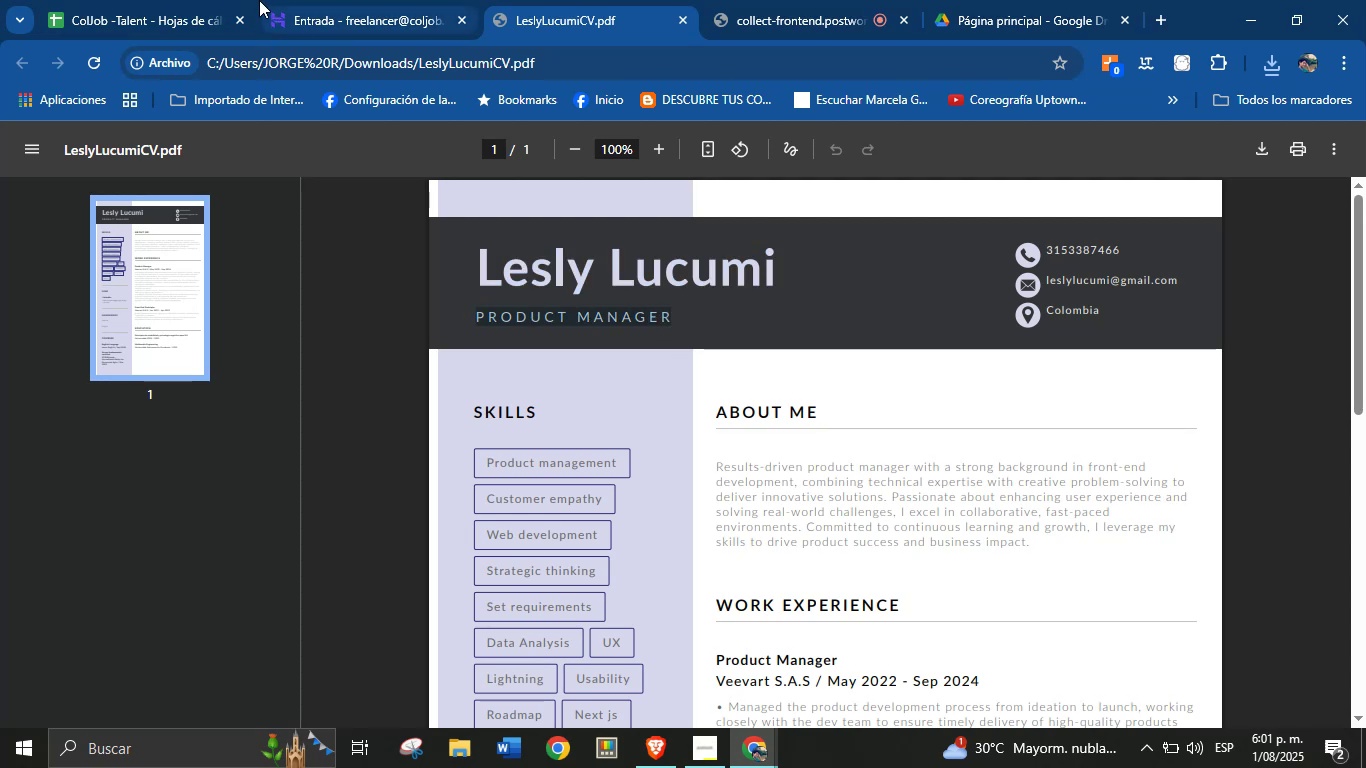 
left_click([178, 0])
 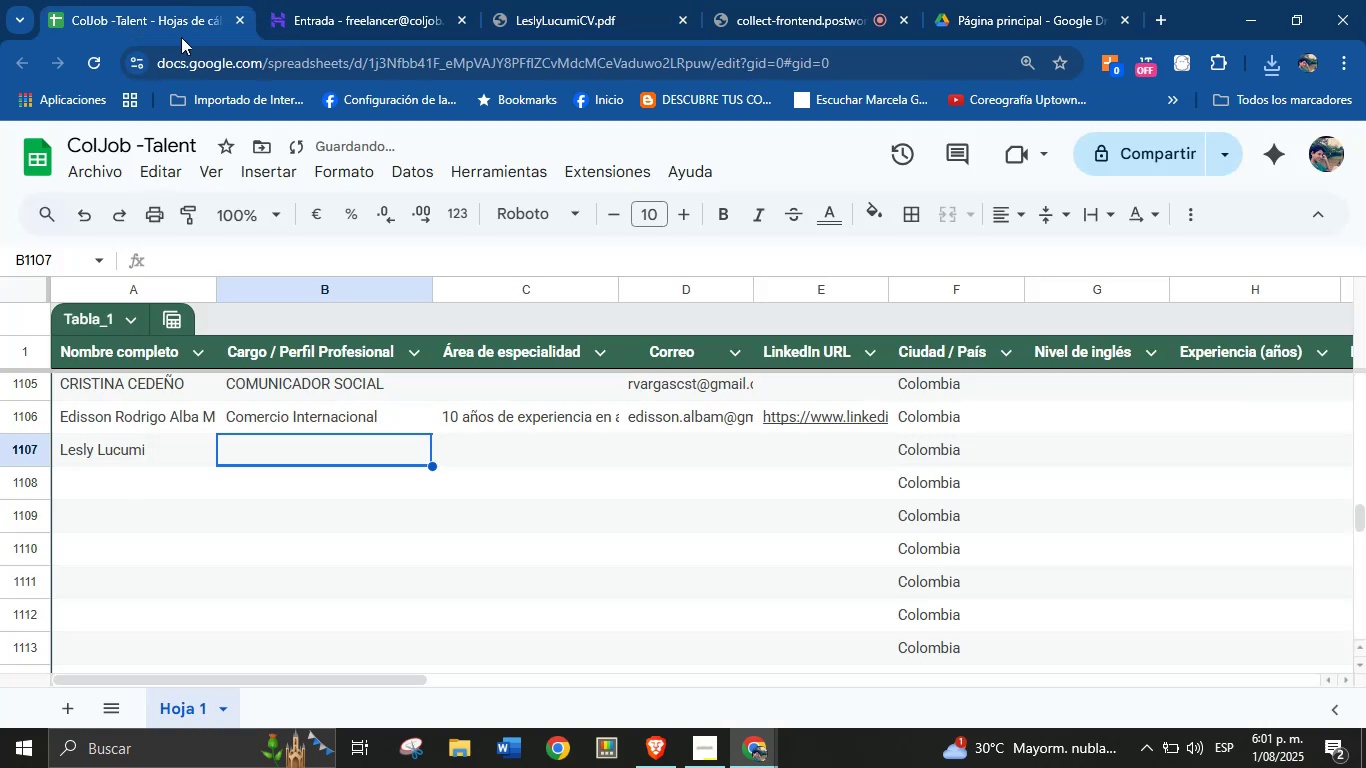 
key(Control+V)
 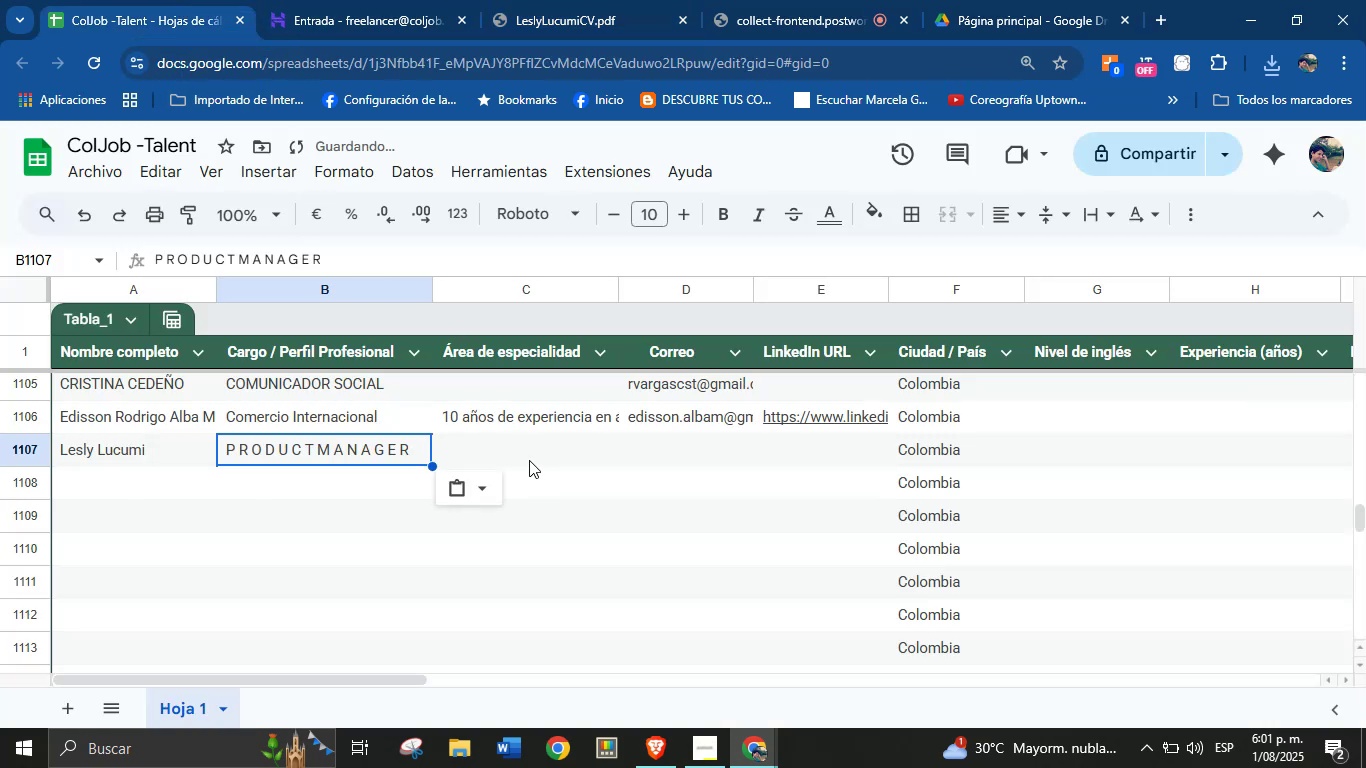 
left_click([529, 448])
 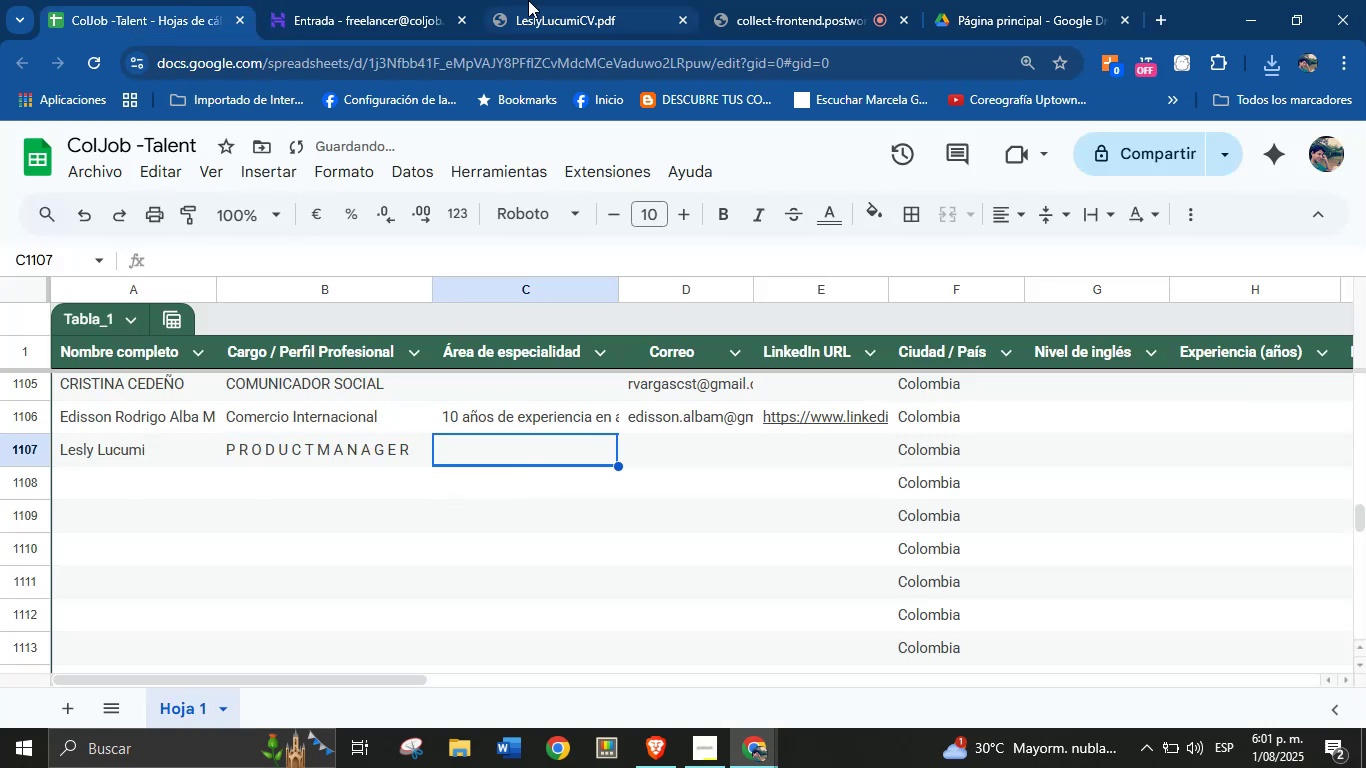 
left_click([560, 0])
 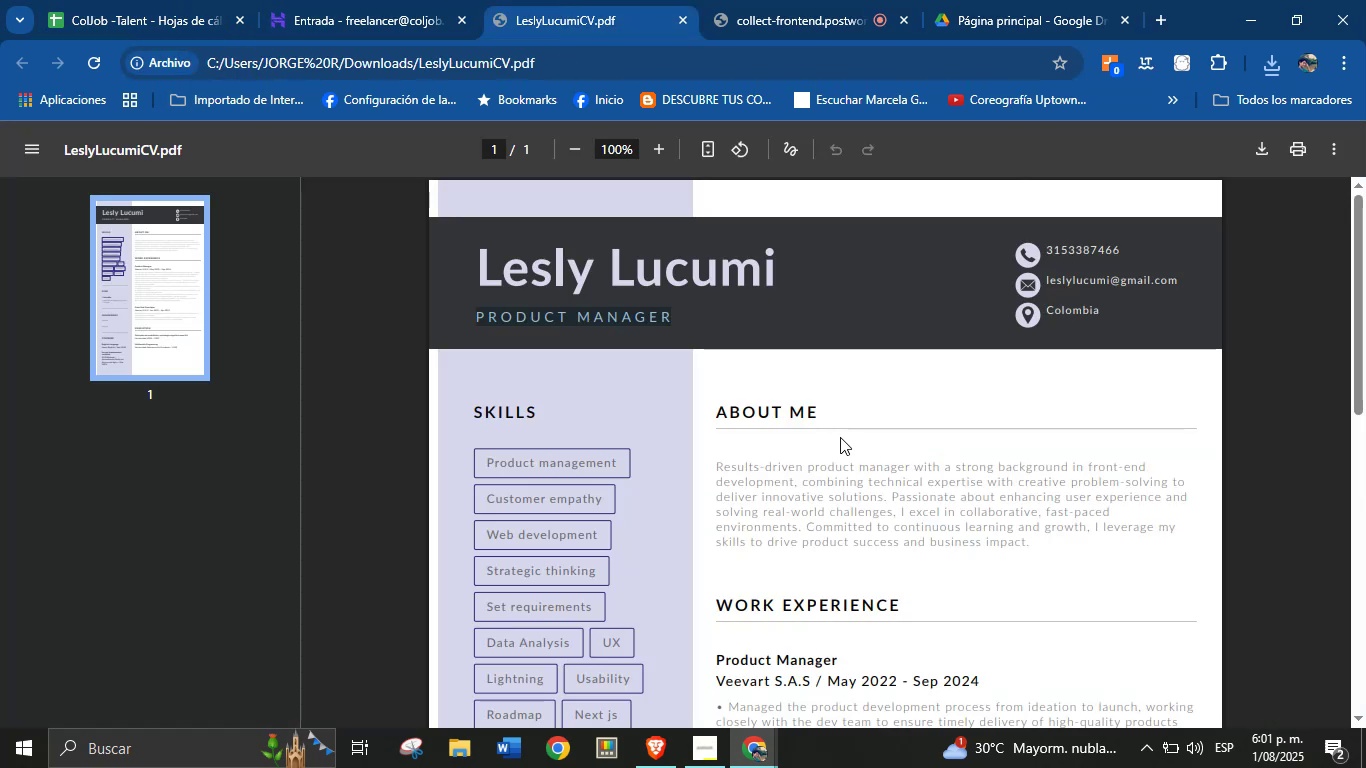 
scroll: coordinate [840, 467], scroll_direction: up, amount: 3.0
 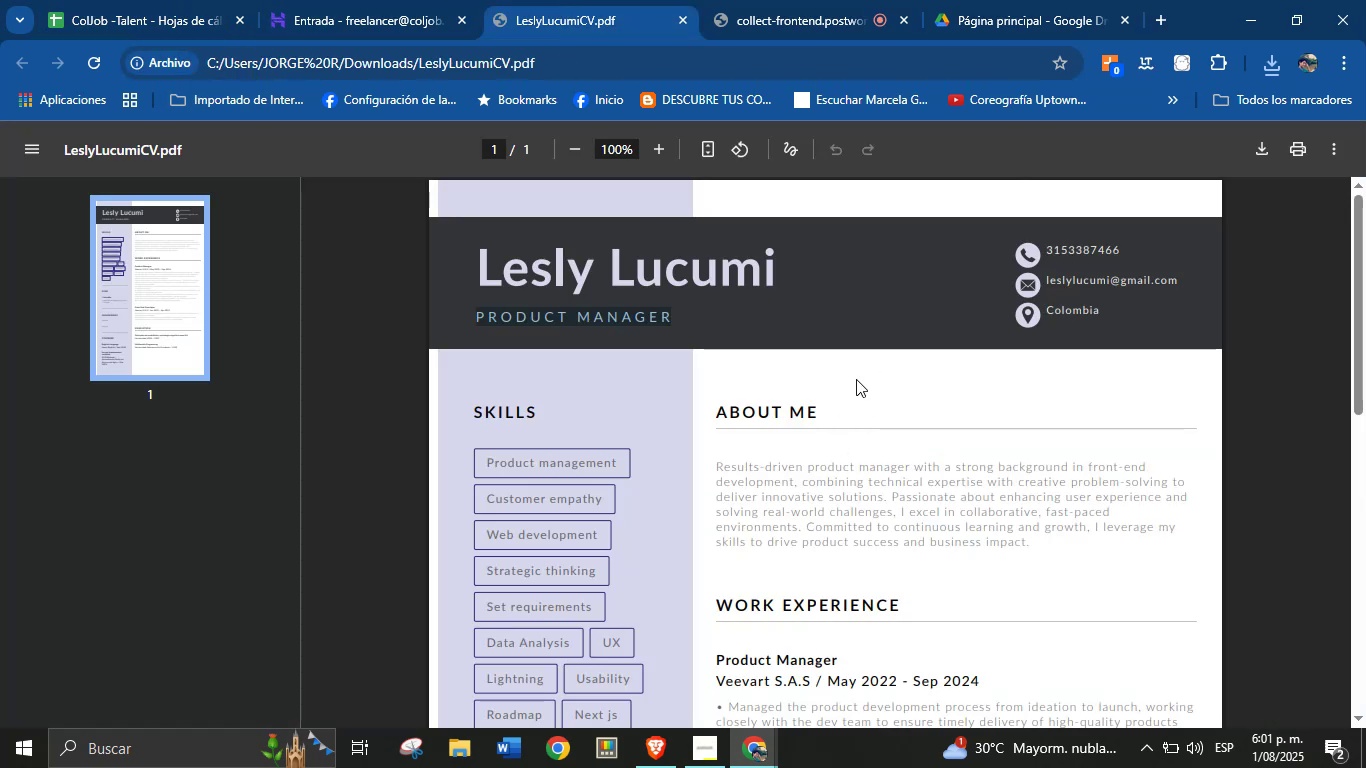 
left_click([838, 471])
 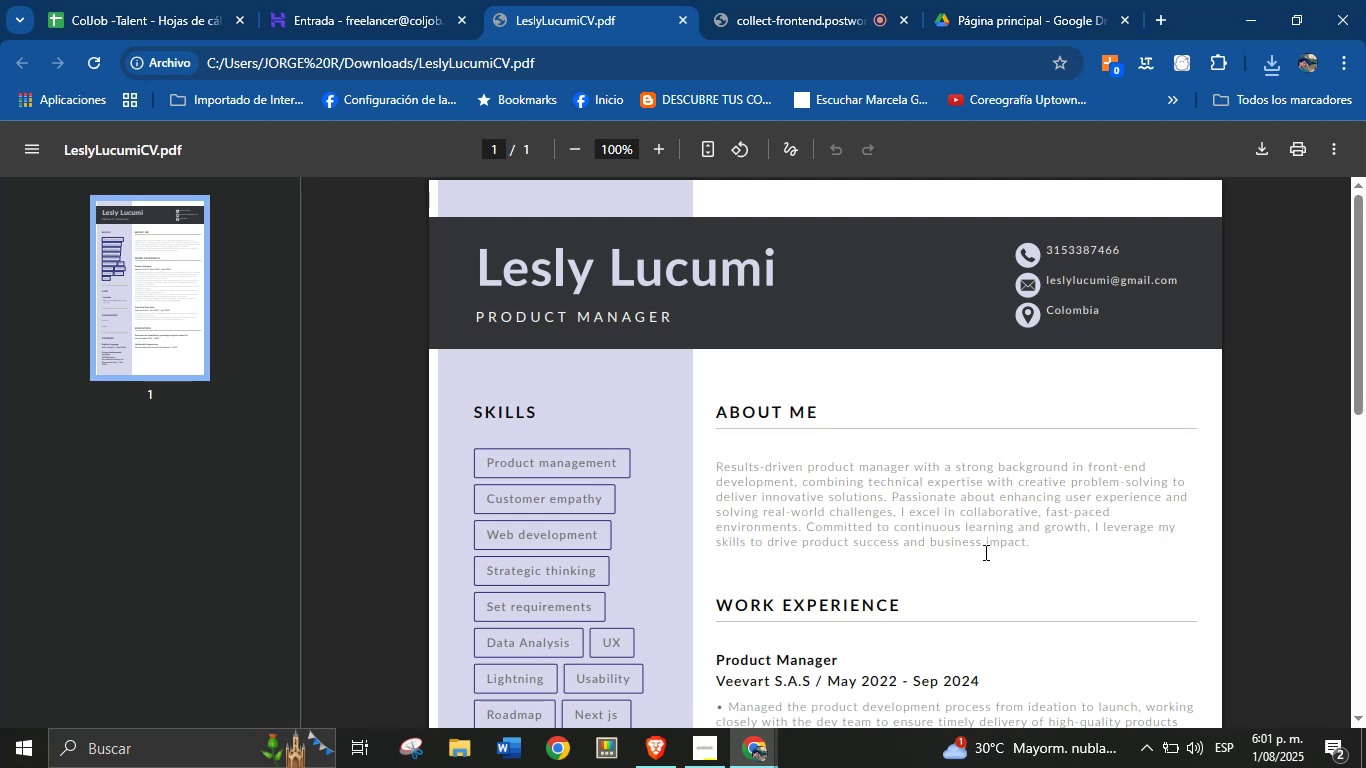 
wait(5.16)
 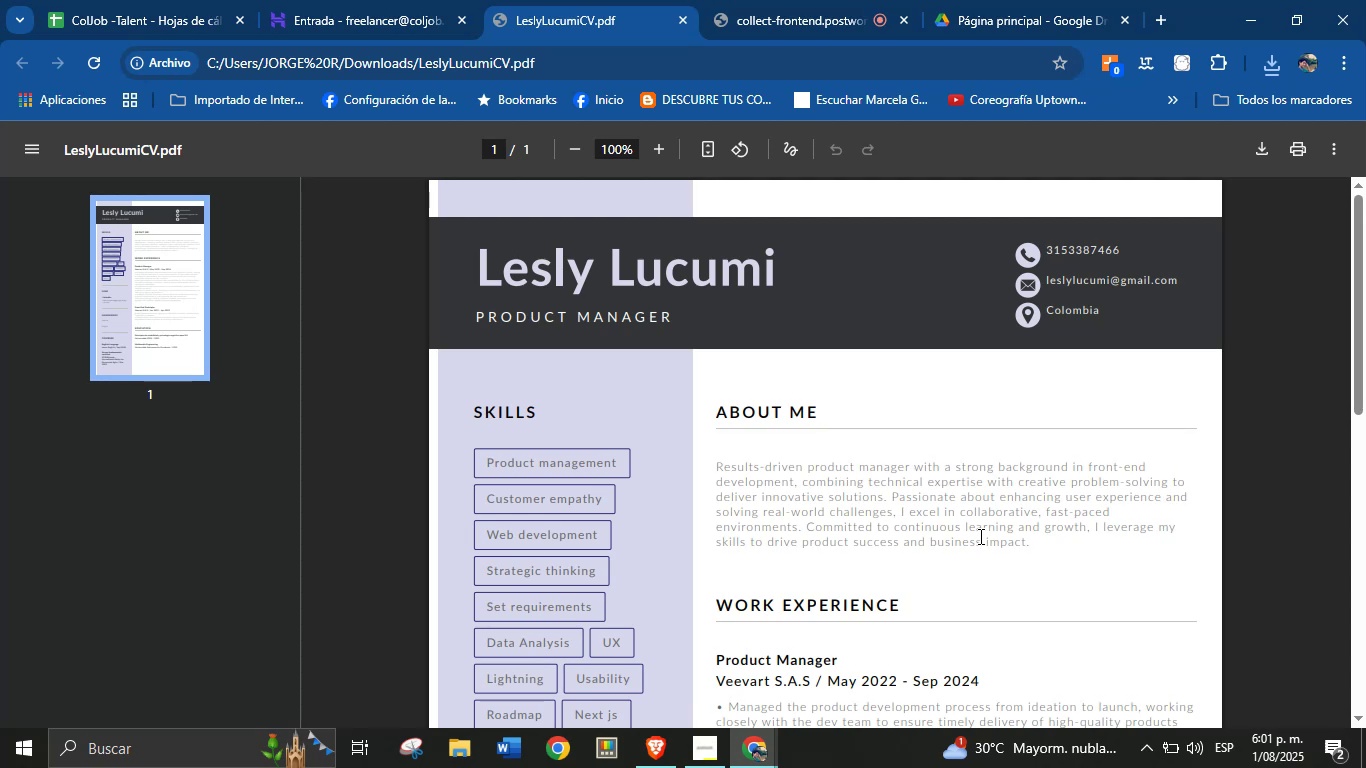 
scroll: coordinate [781, 454], scroll_direction: down, amount: 4.0
 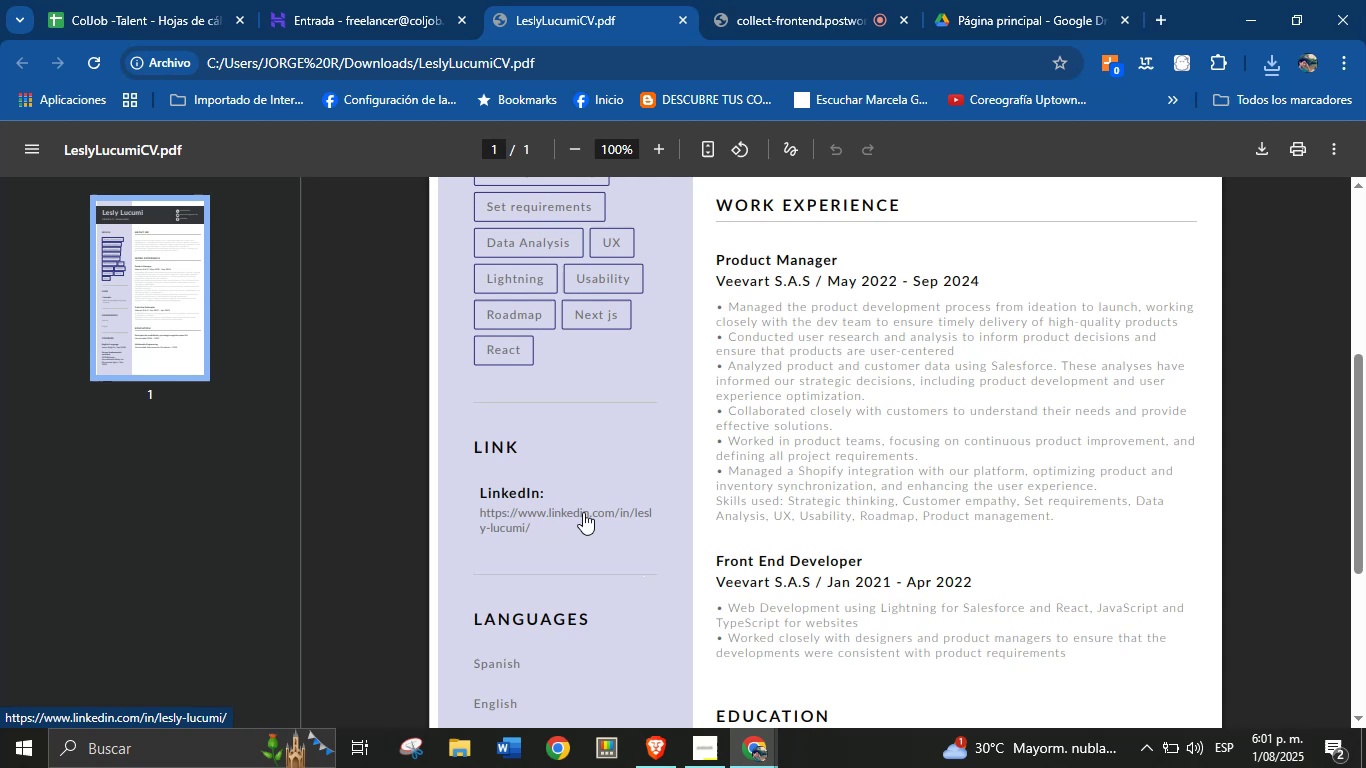 
right_click([583, 512])
 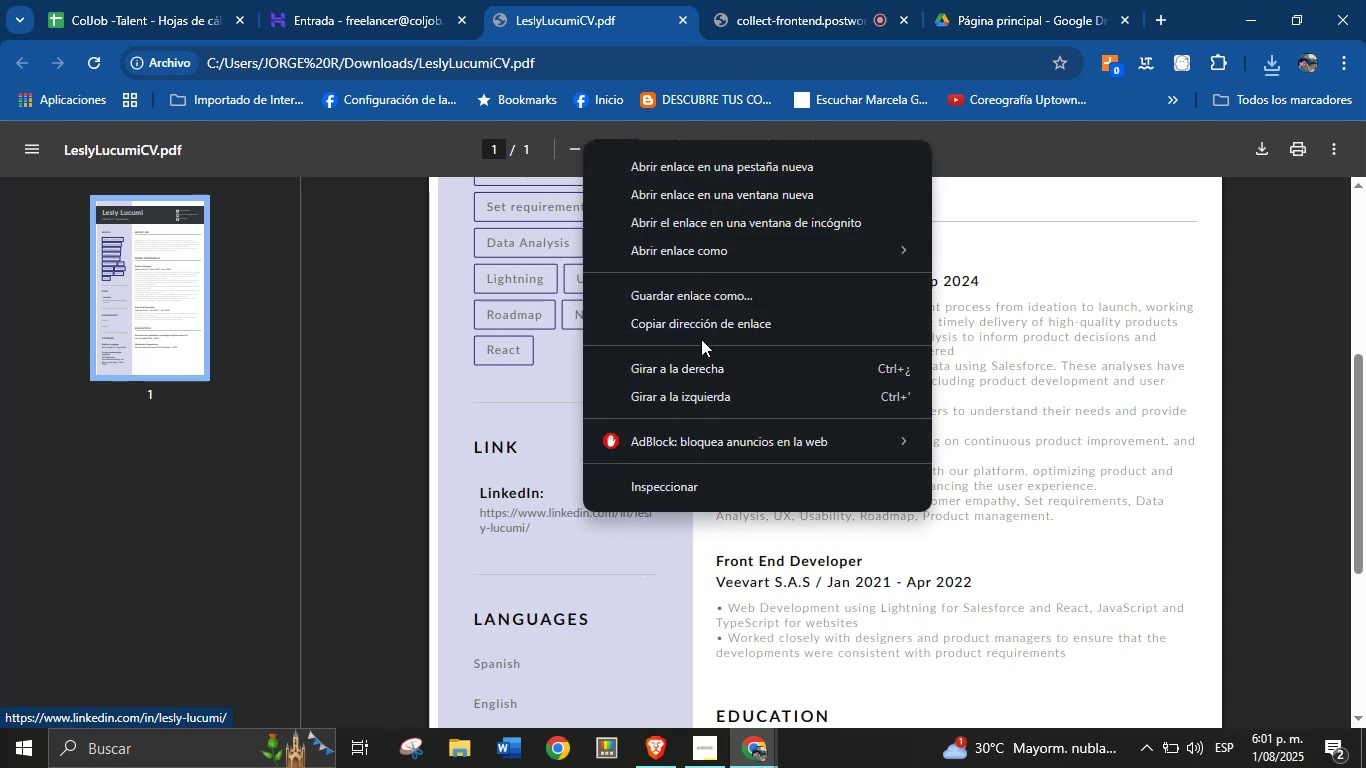 
left_click([704, 332])
 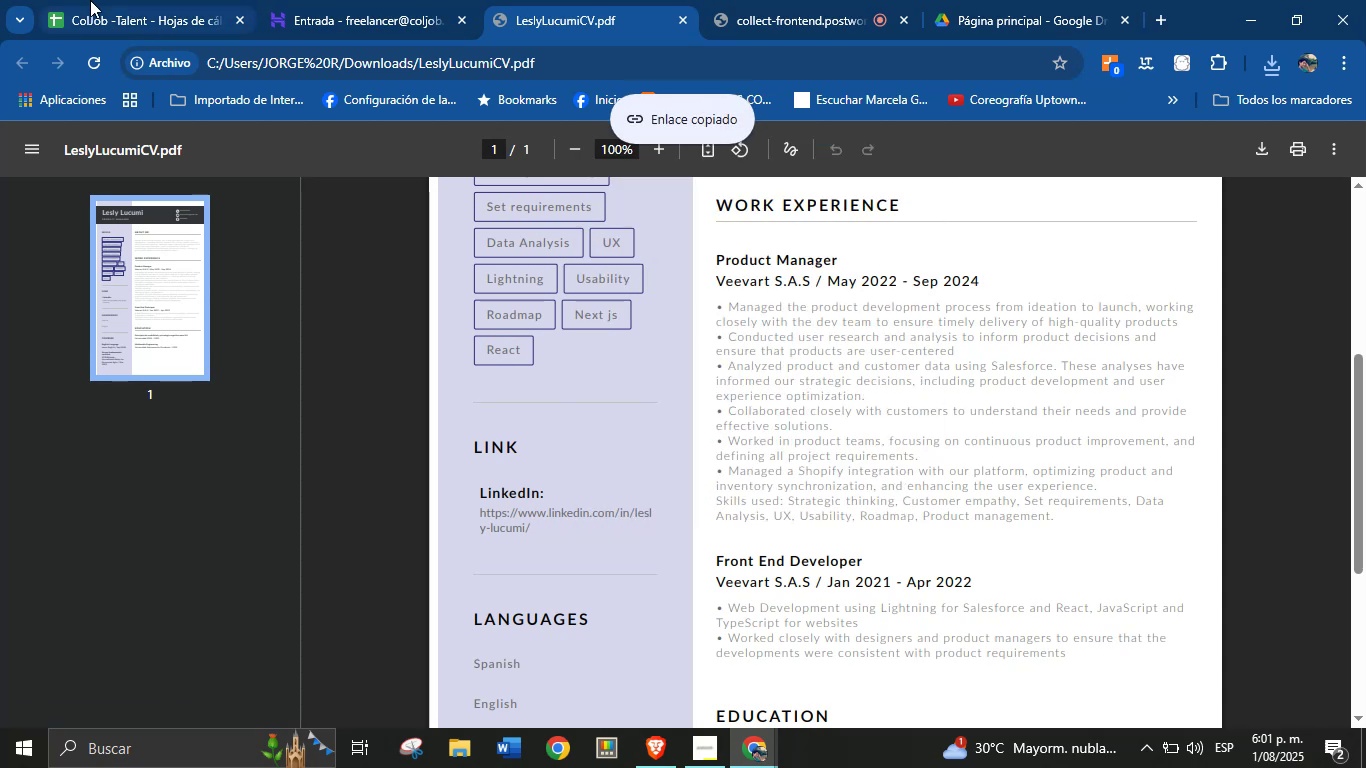 
left_click([90, 0])
 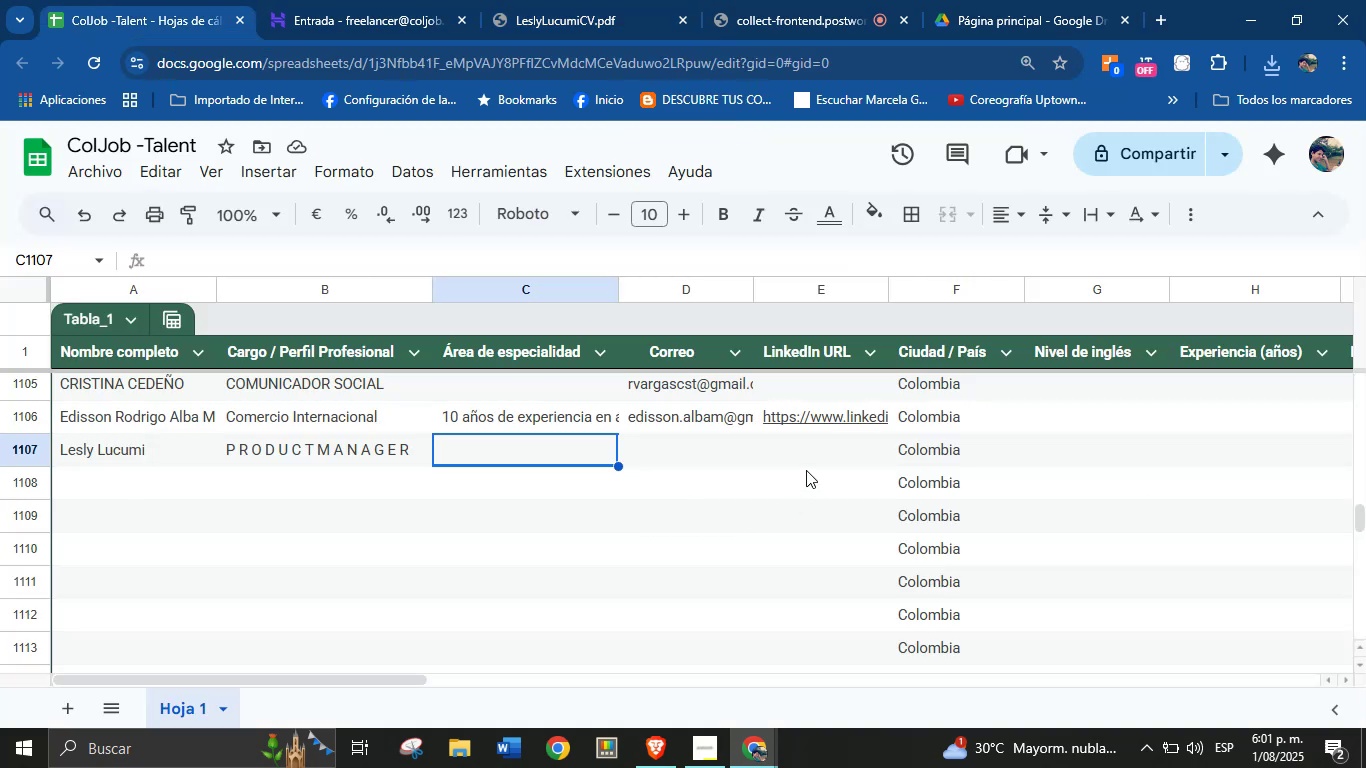 
left_click([812, 460])
 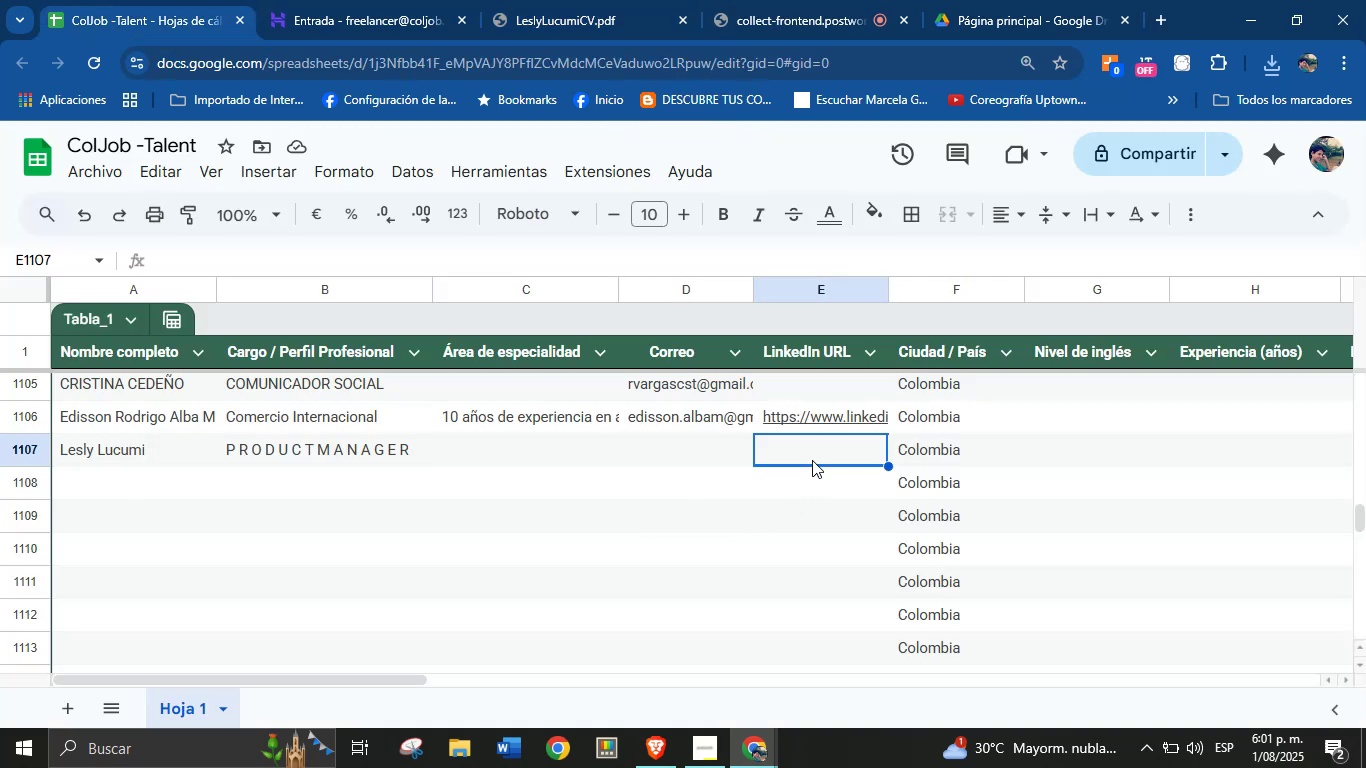 
key(Control+V)
 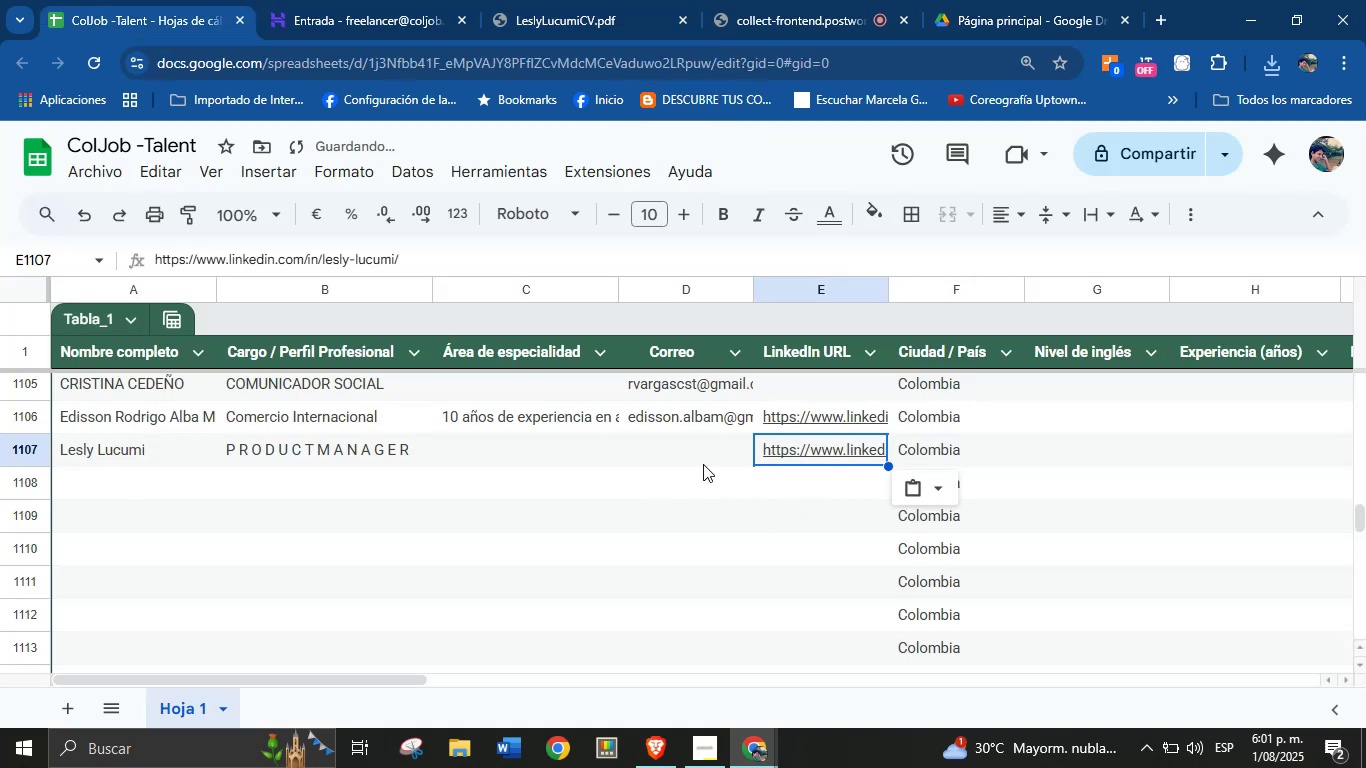 
left_click([702, 462])
 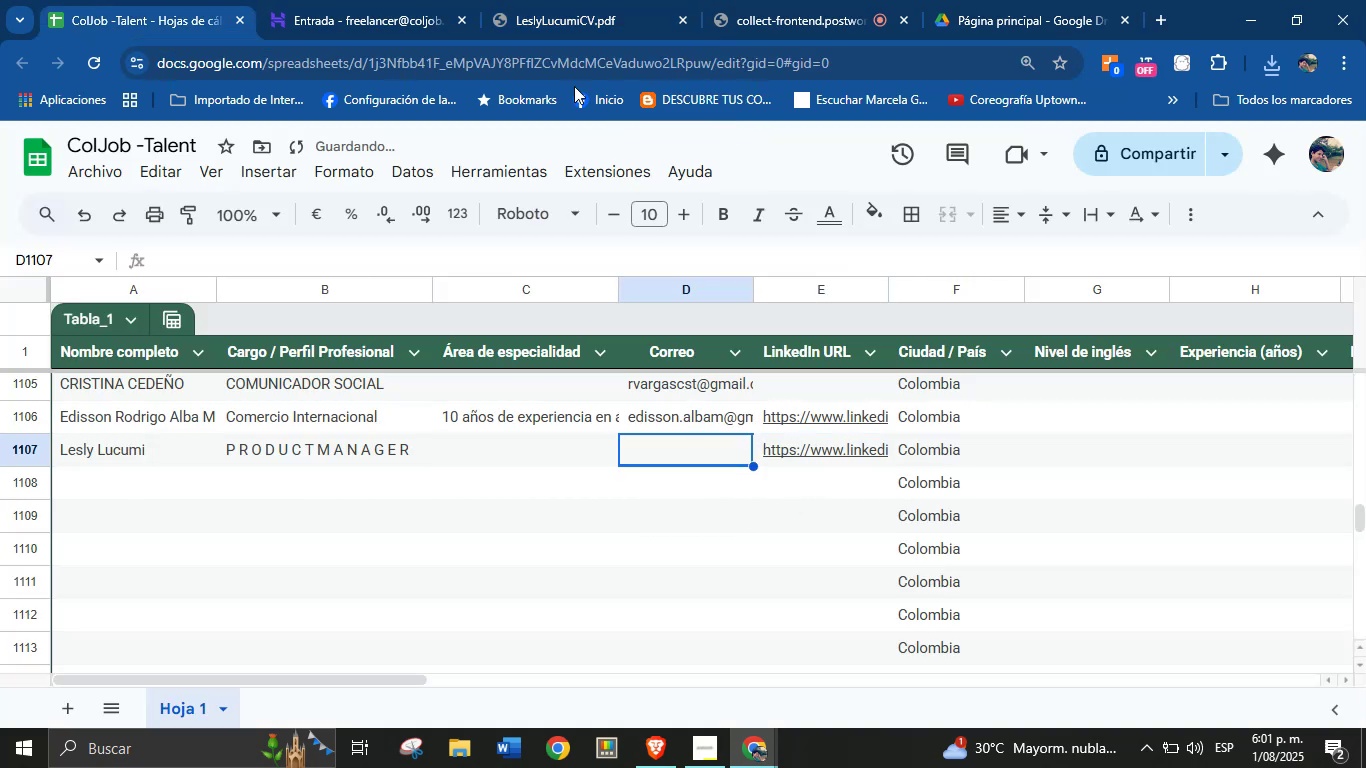 
left_click([577, 0])
 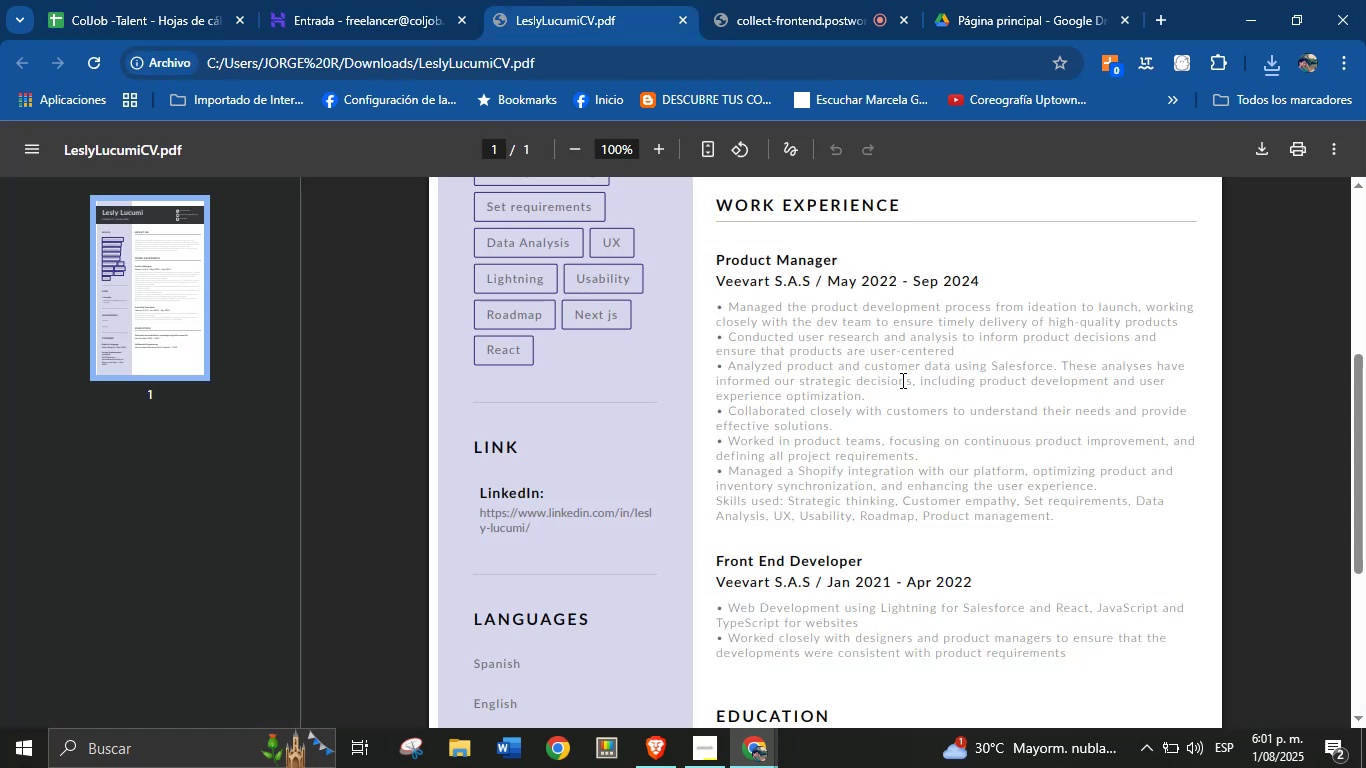 
left_click([901, 380])
 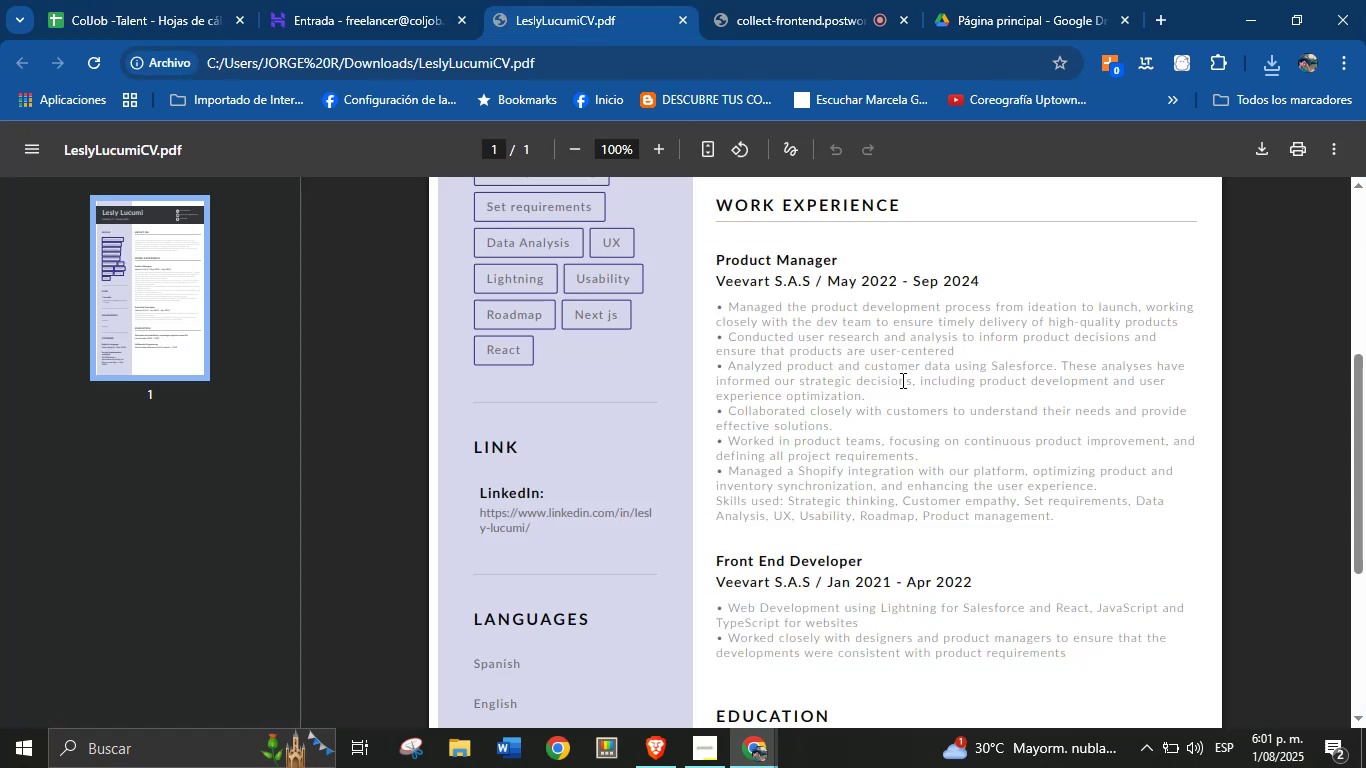 
scroll: coordinate [898, 390], scroll_direction: down, amount: 3.0
 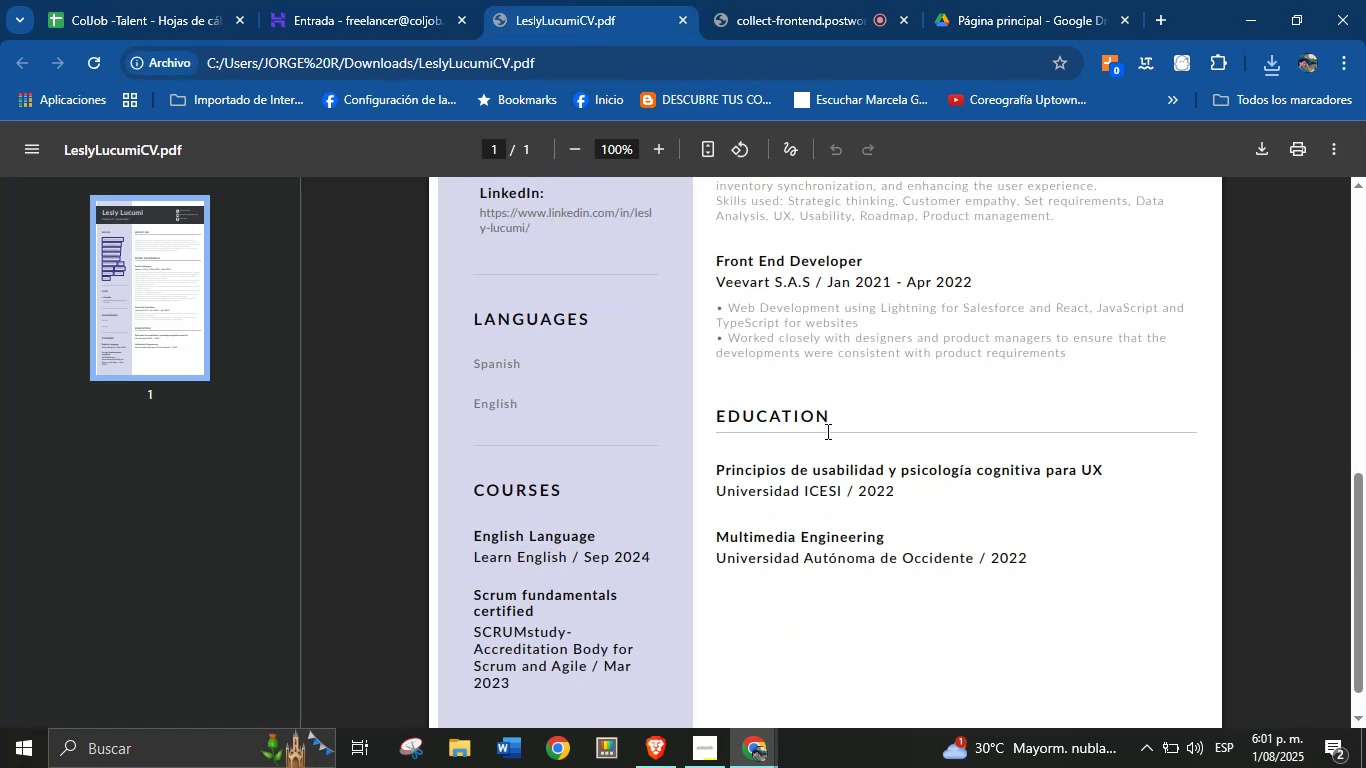 
scroll: coordinate [827, 451], scroll_direction: up, amount: 8.0
 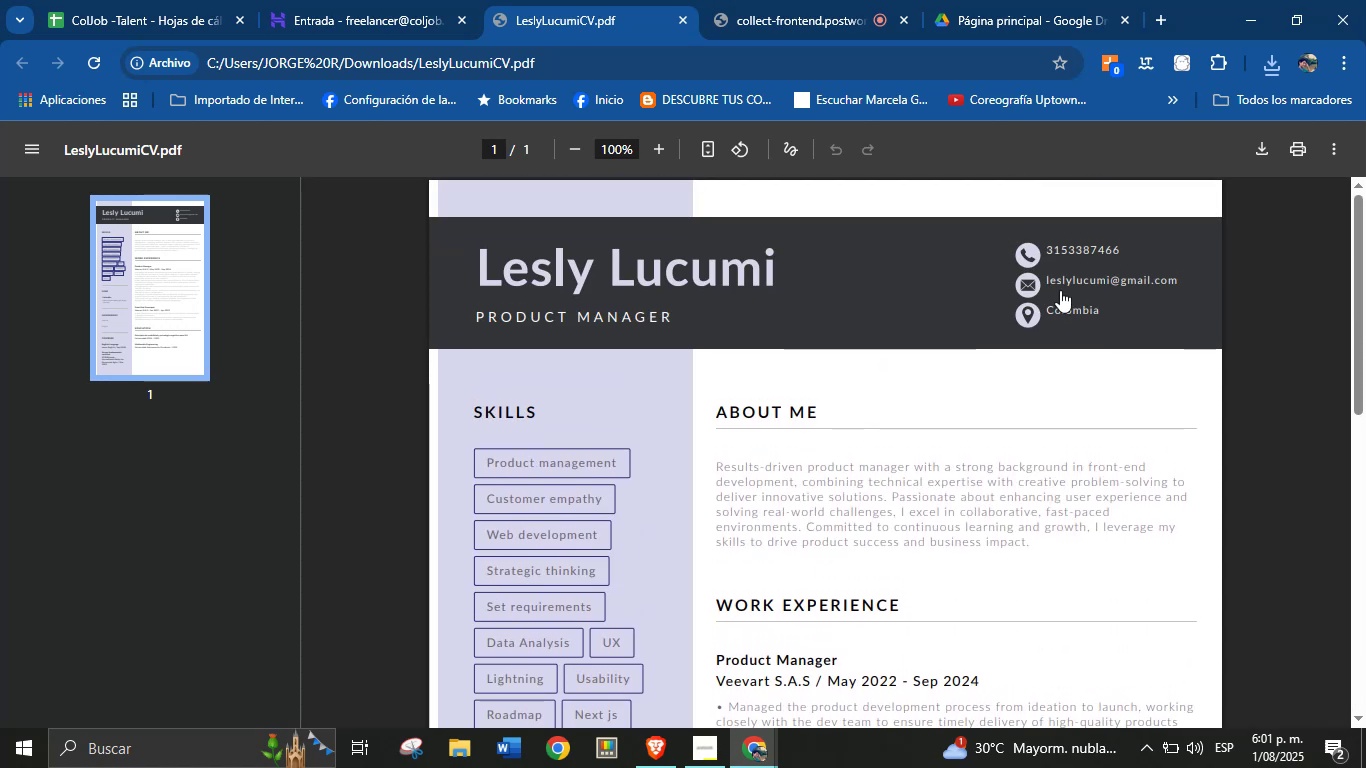 
right_click([1073, 282])
 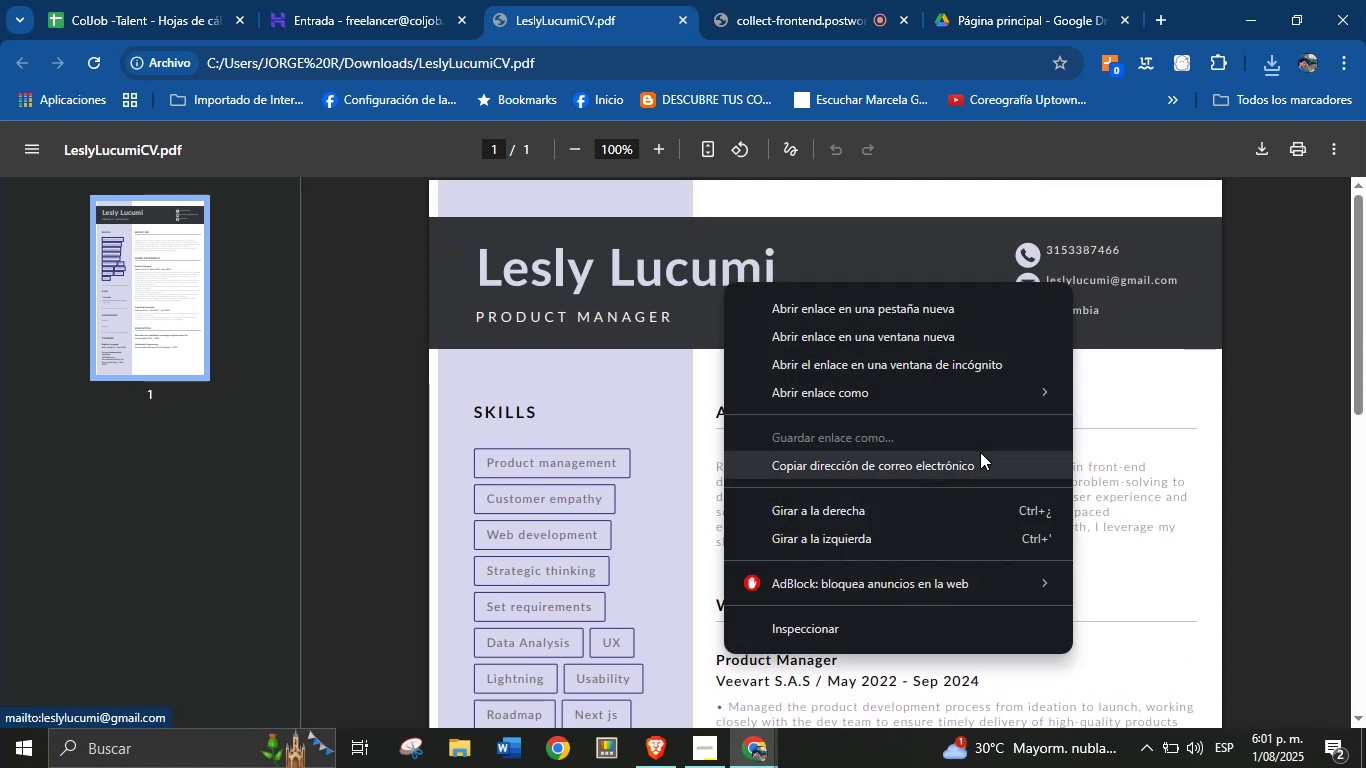 
left_click([975, 457])
 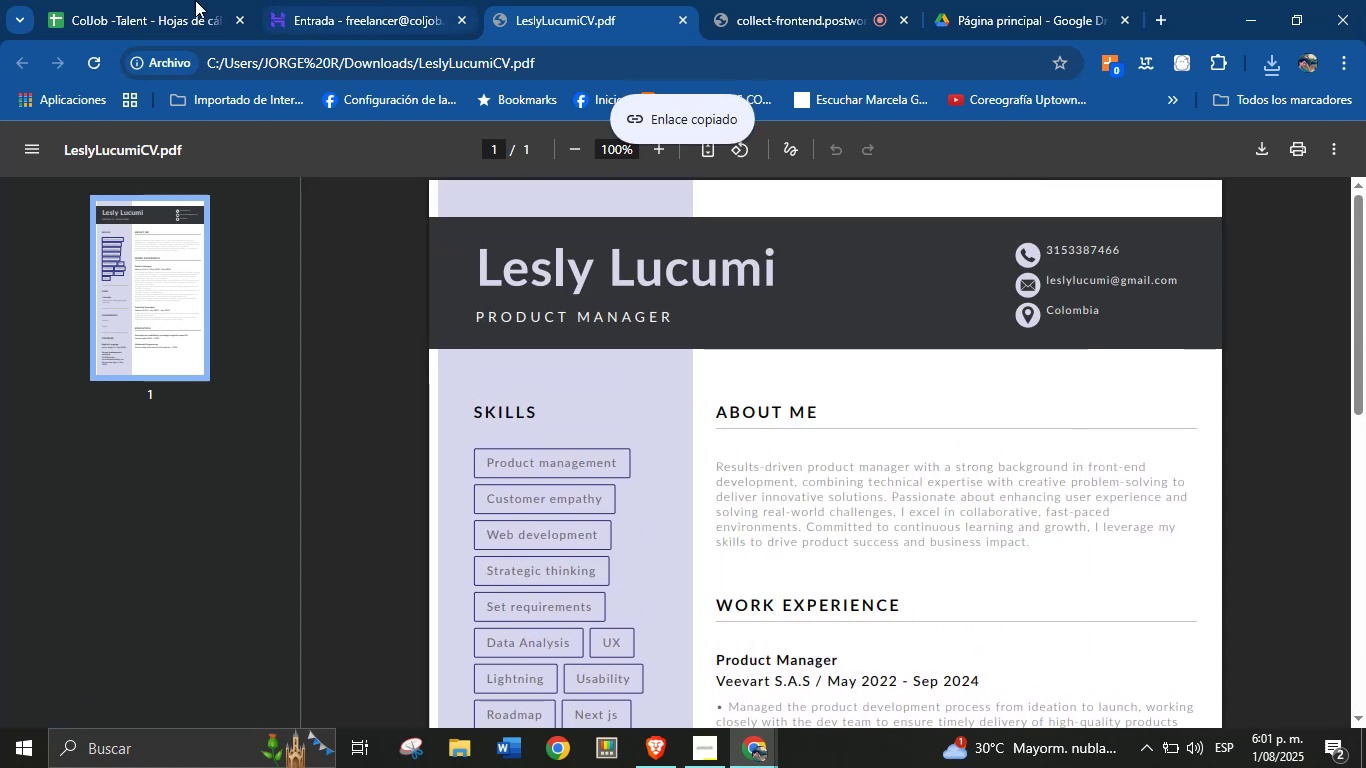 
left_click([139, 0])
 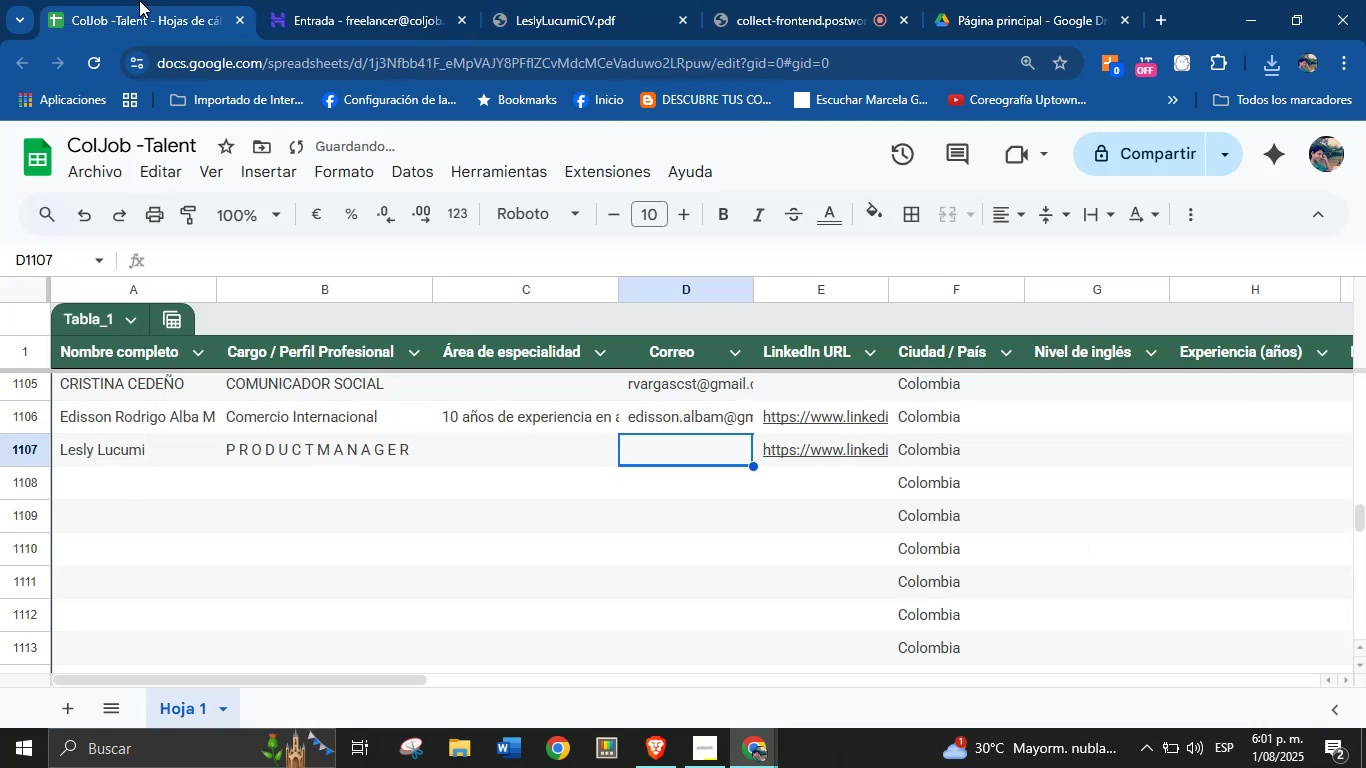 
key(Control+V)
 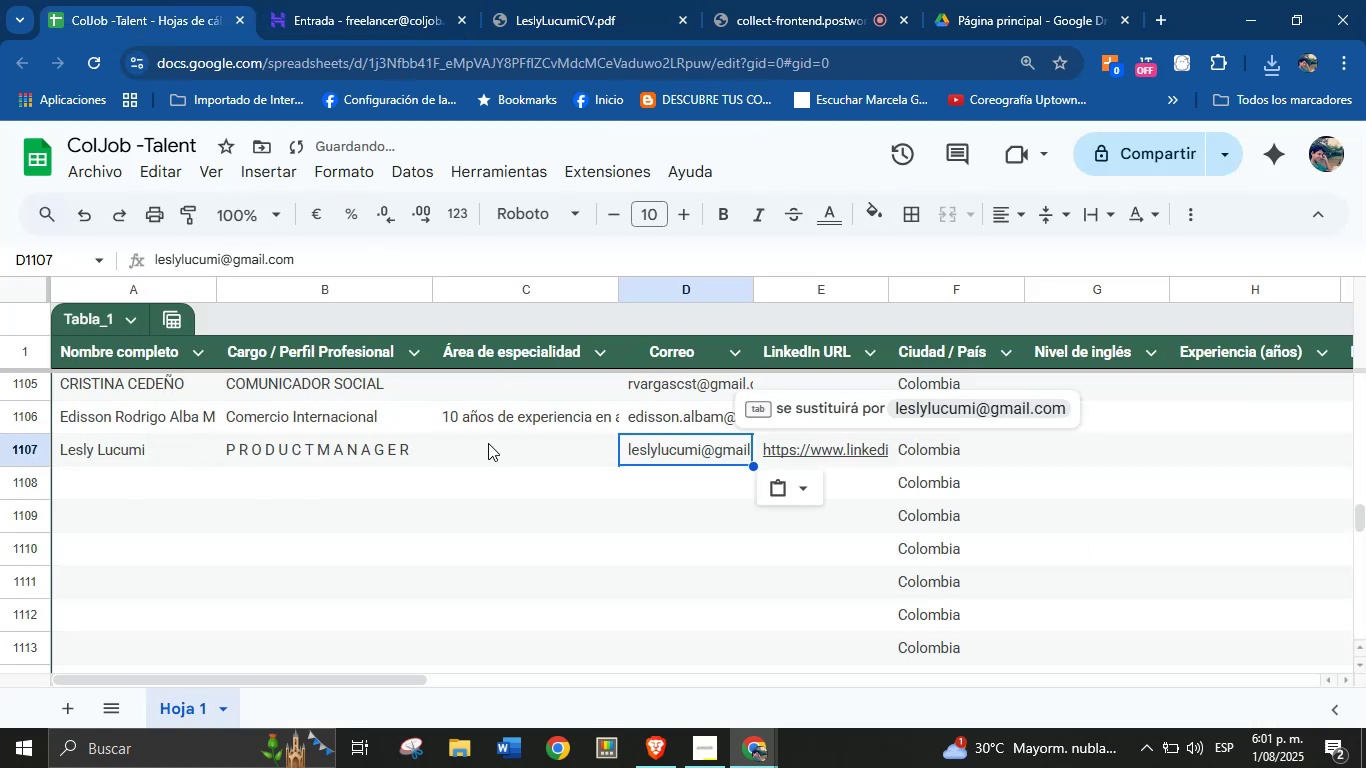 
left_click([563, 461])
 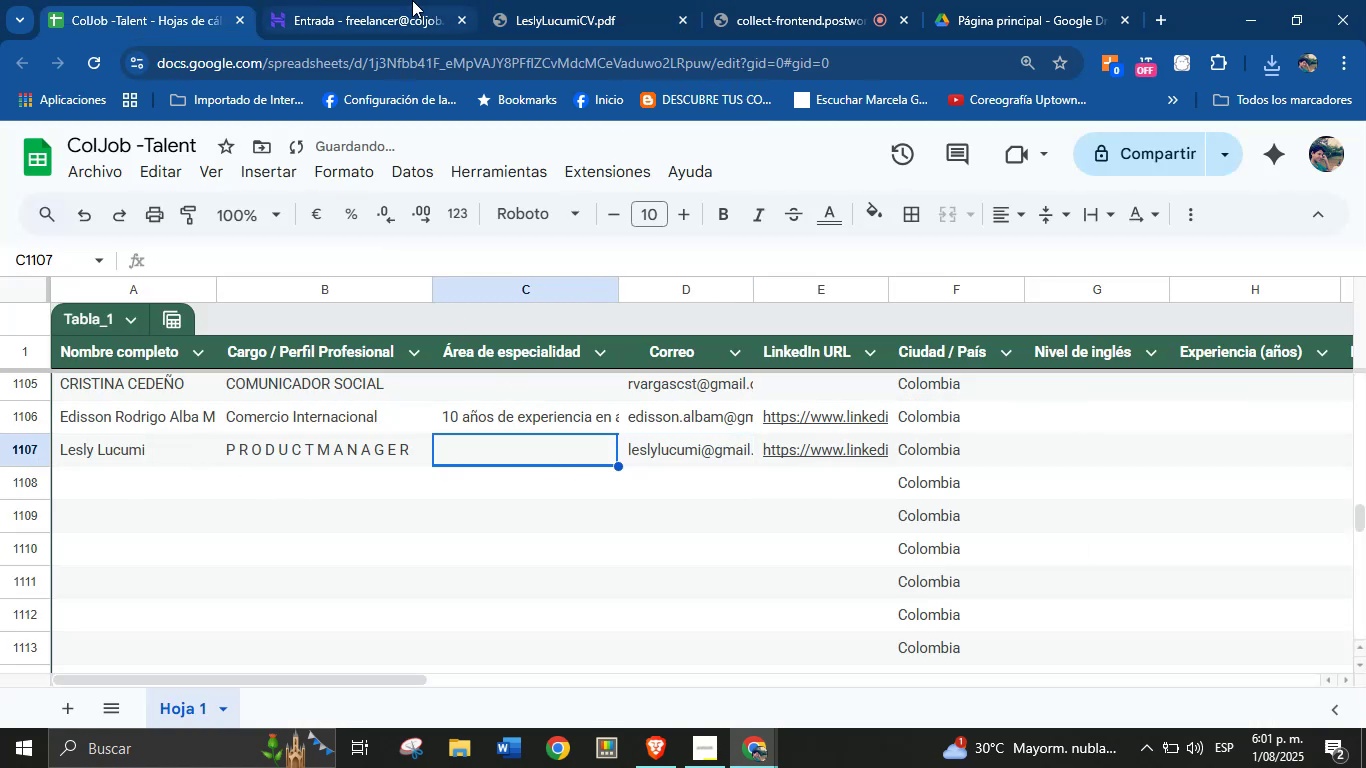 
left_click([363, 0])
 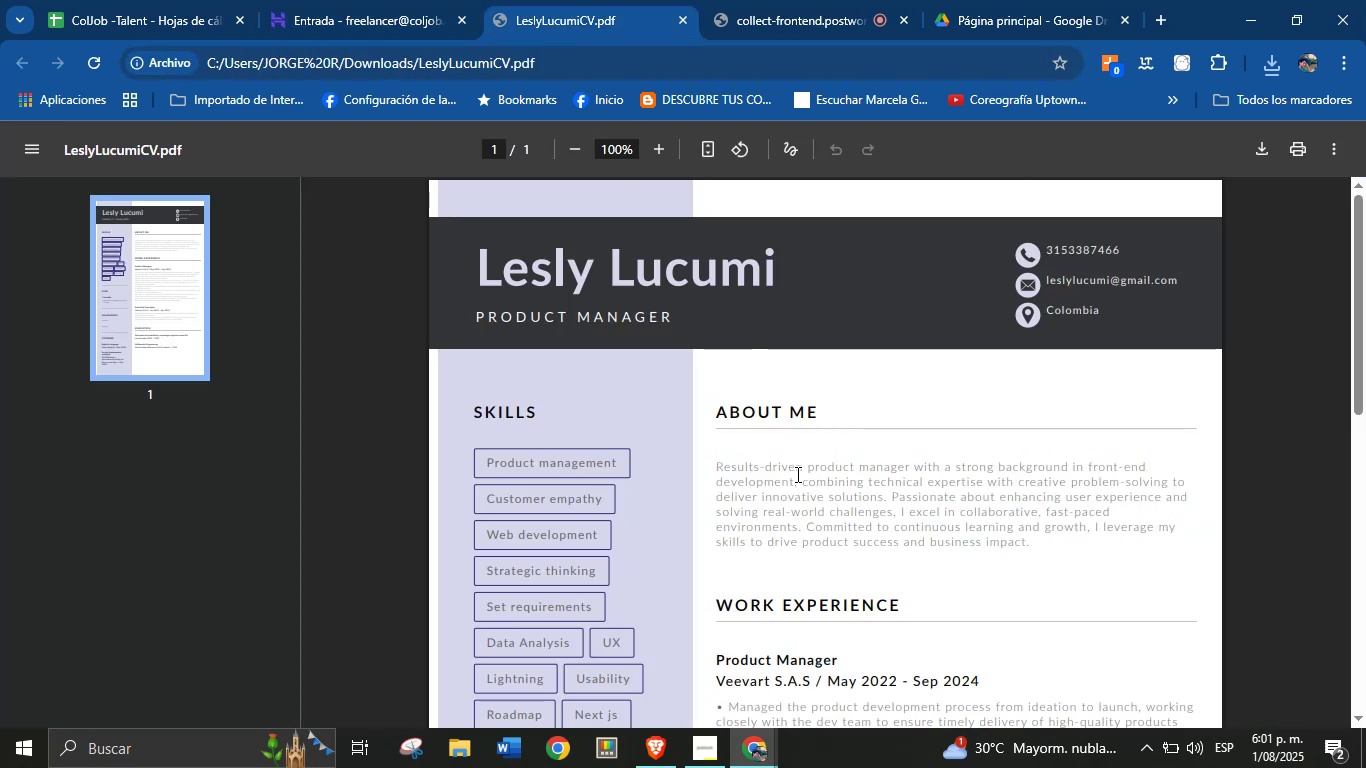 
wait(5.85)
 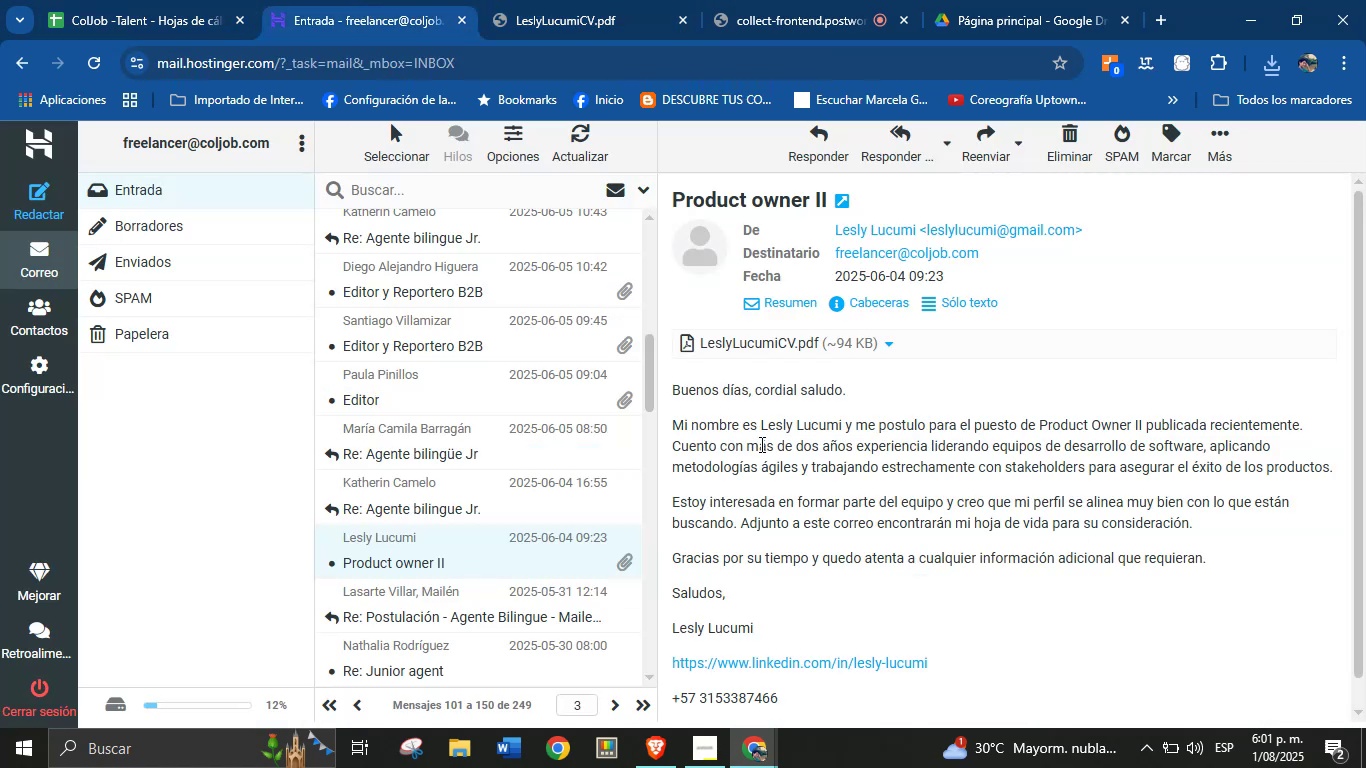 
scroll: coordinate [753, 475], scroll_direction: up, amount: 2.0
 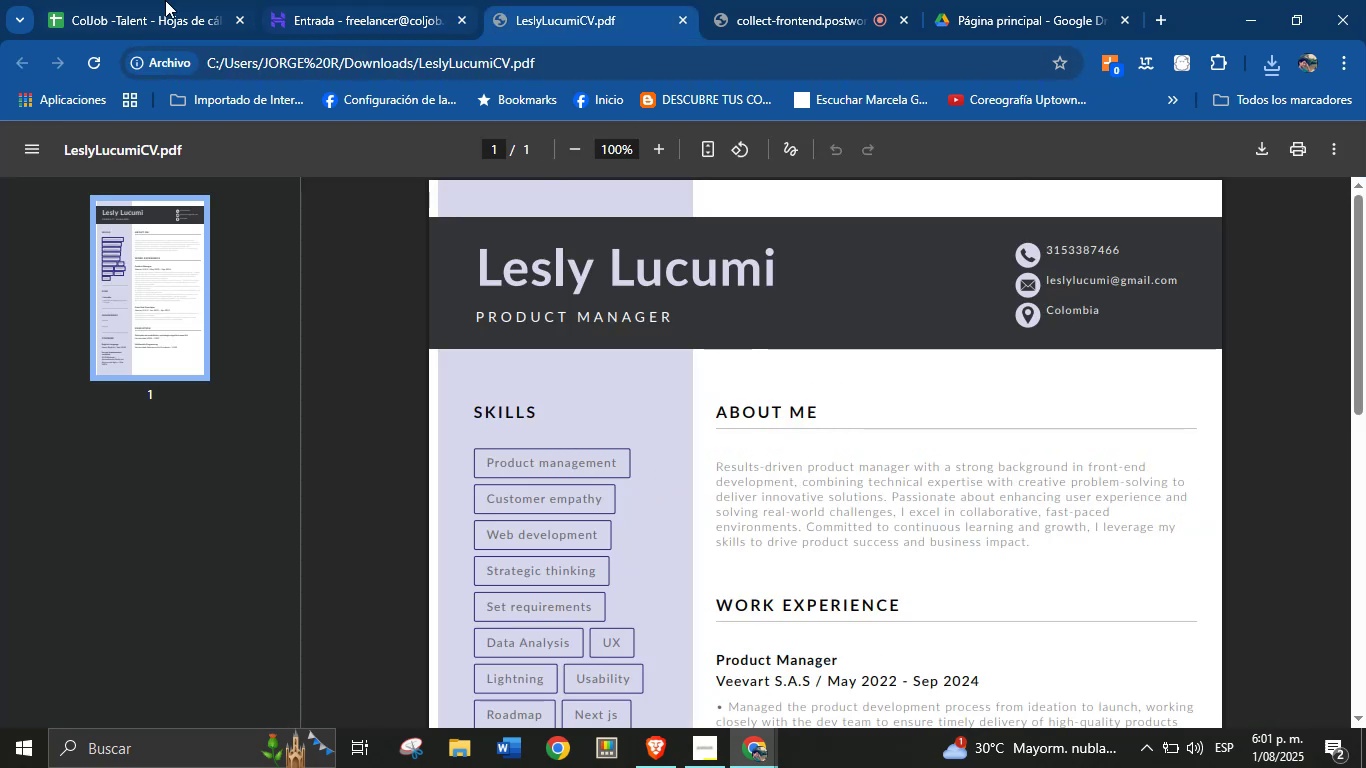 
left_click([129, 0])
 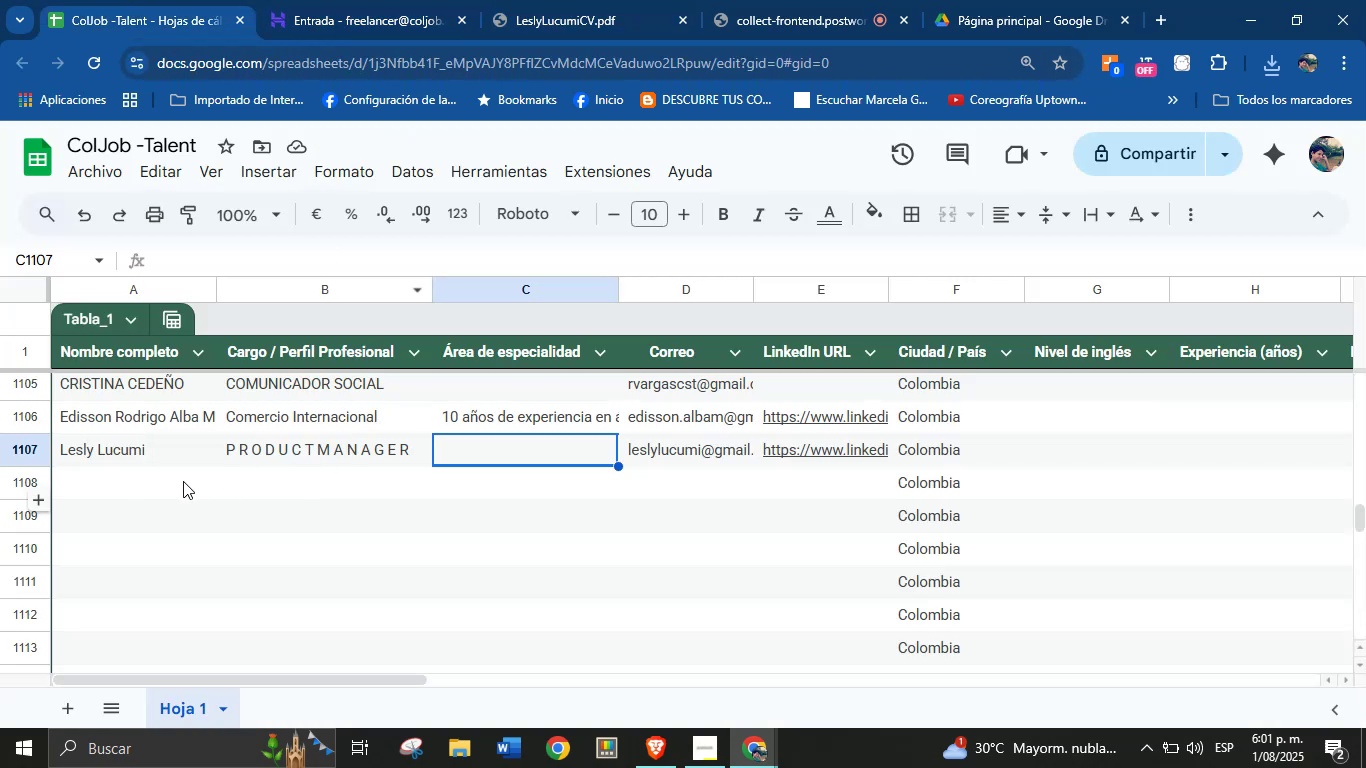 
left_click([165, 483])
 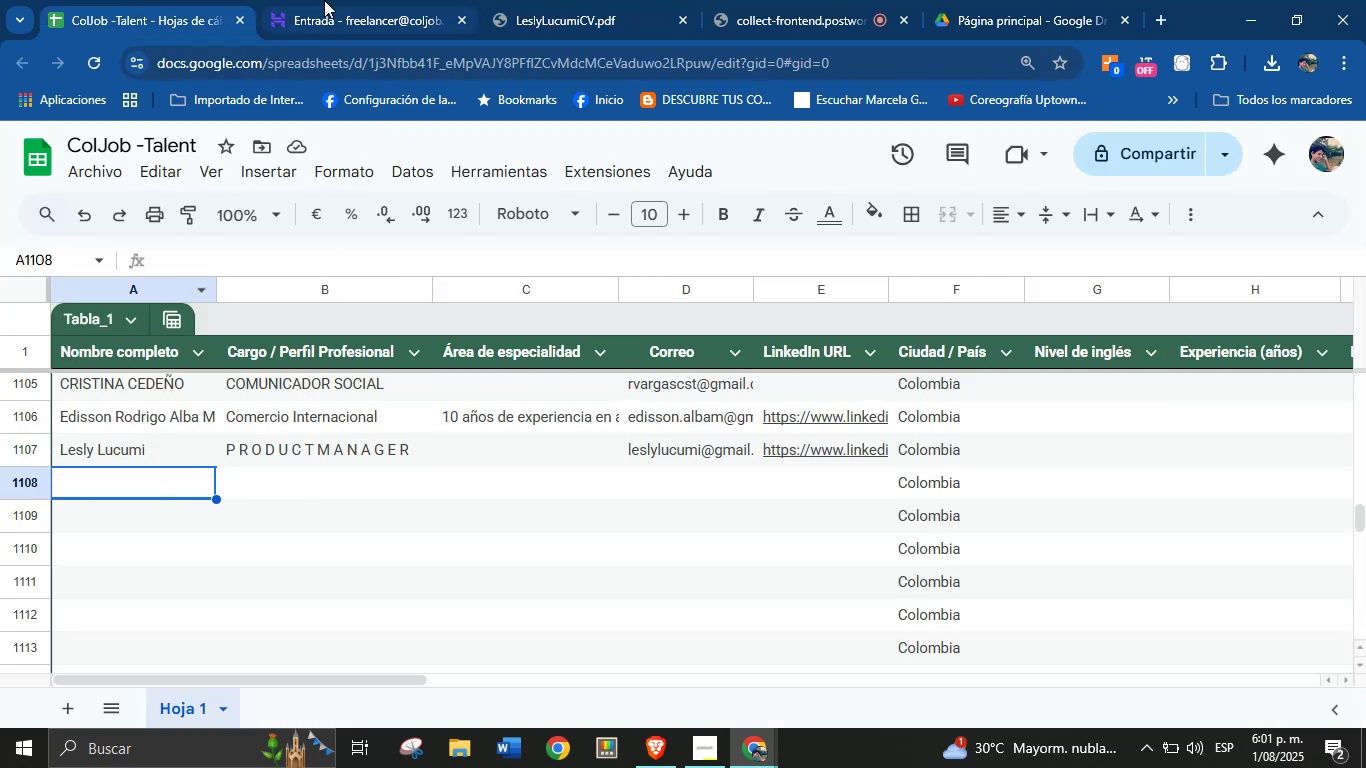 
left_click([332, 0])
 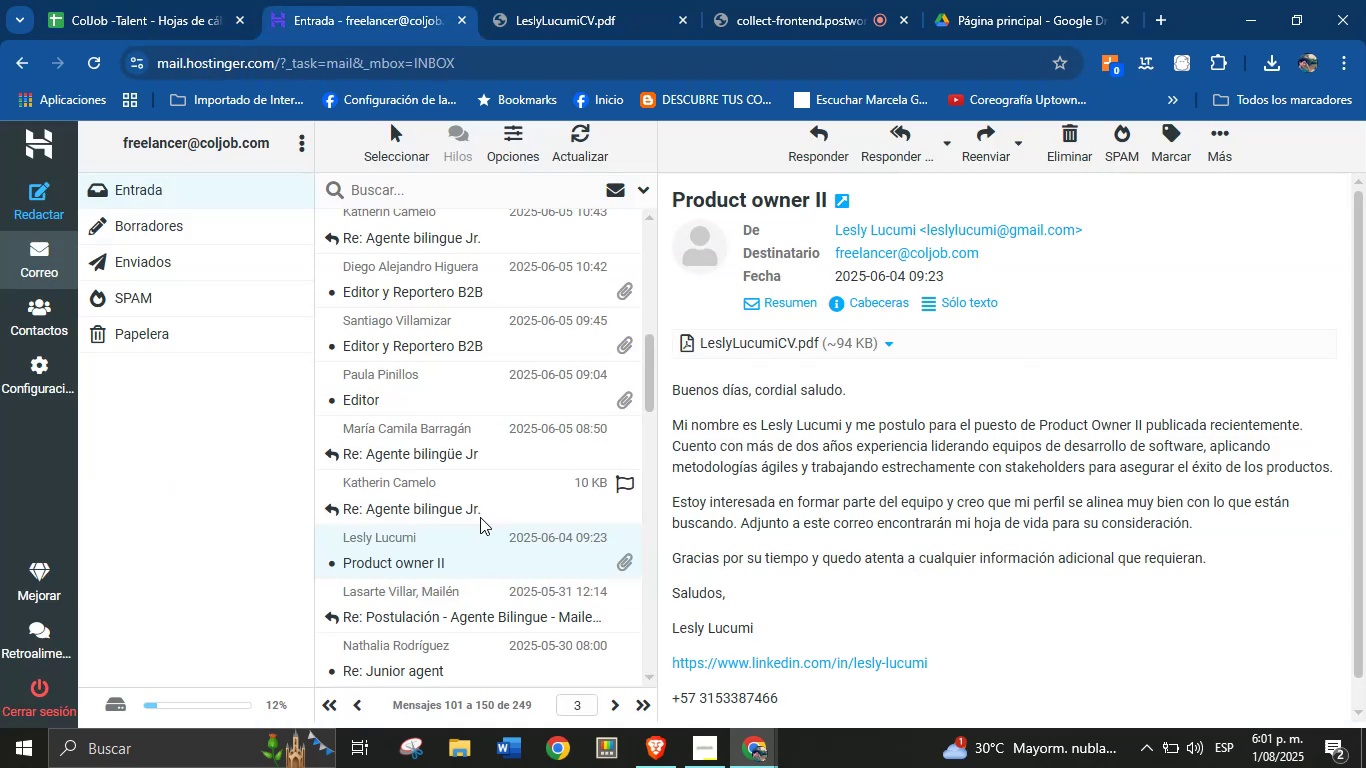 
left_click([480, 511])
 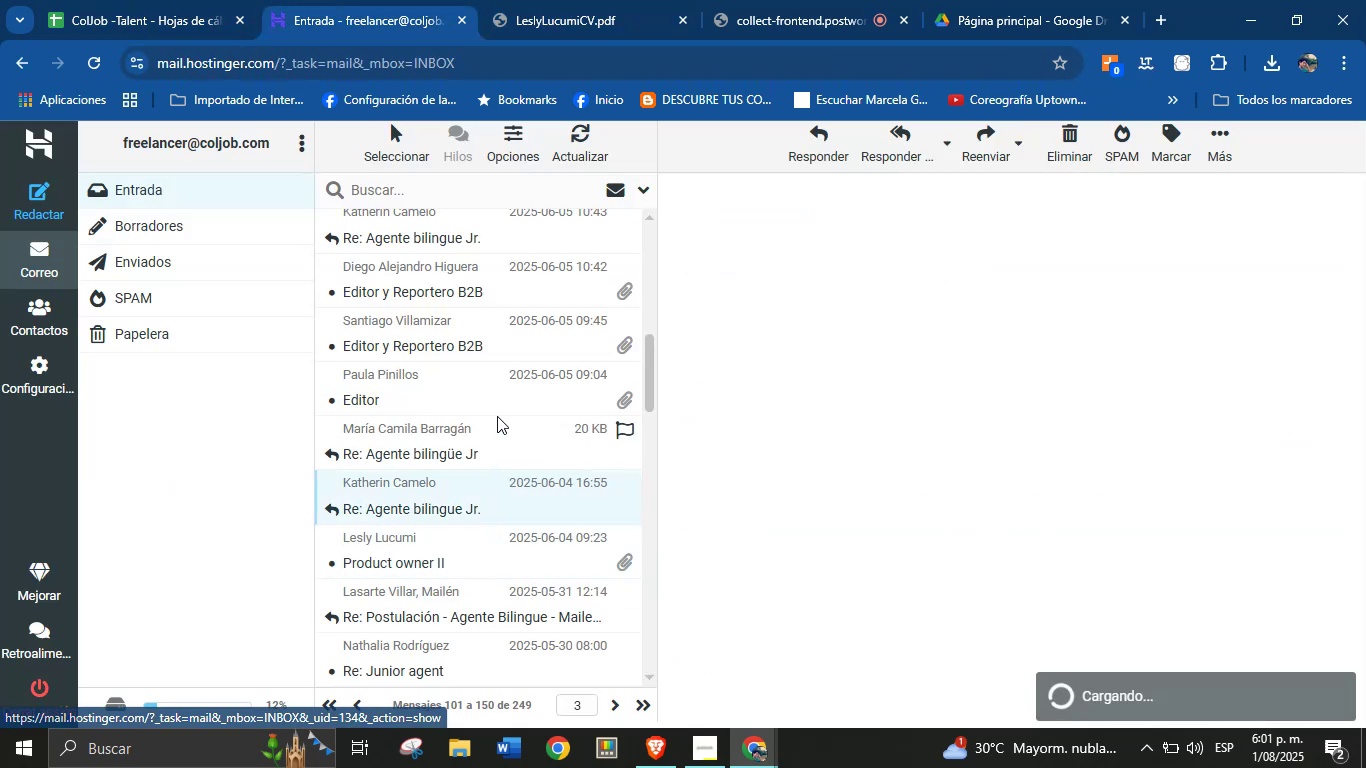 
left_click([497, 404])
 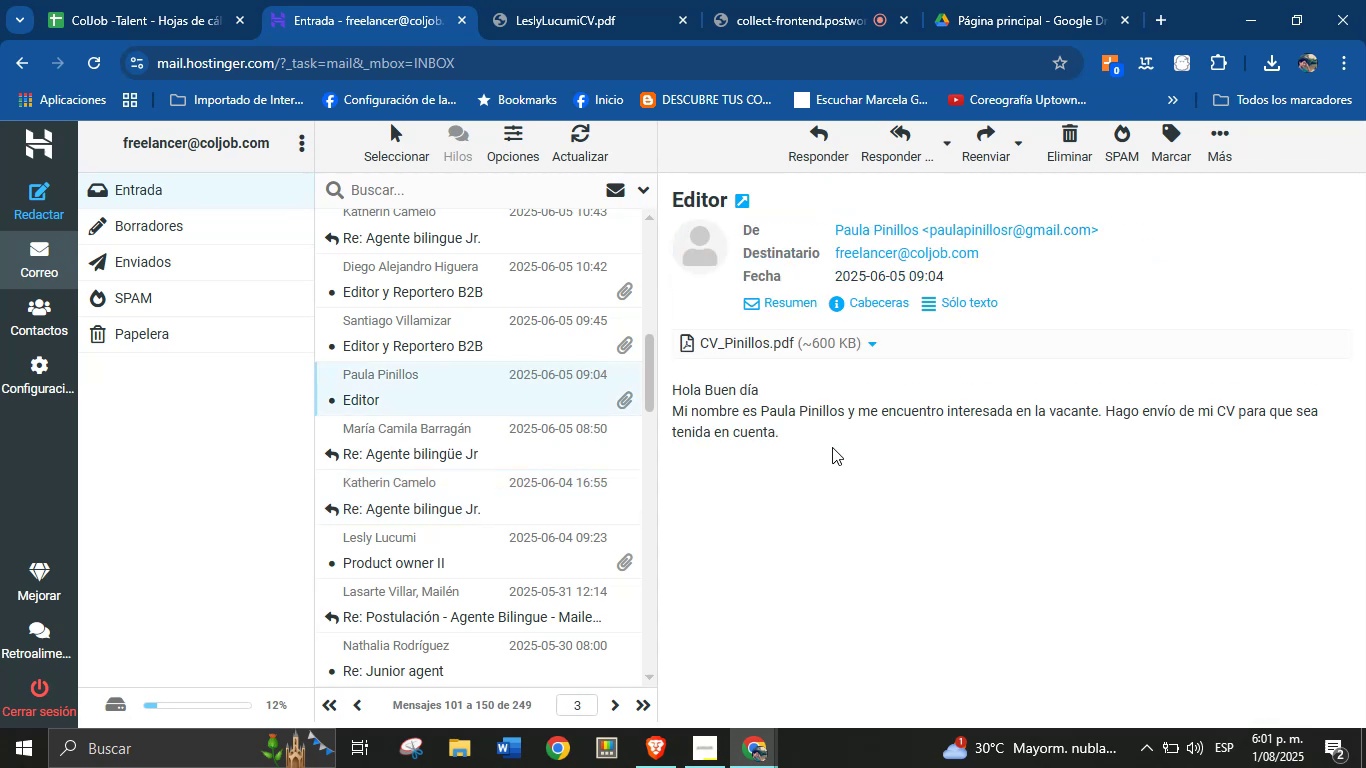 
left_click([869, 343])
 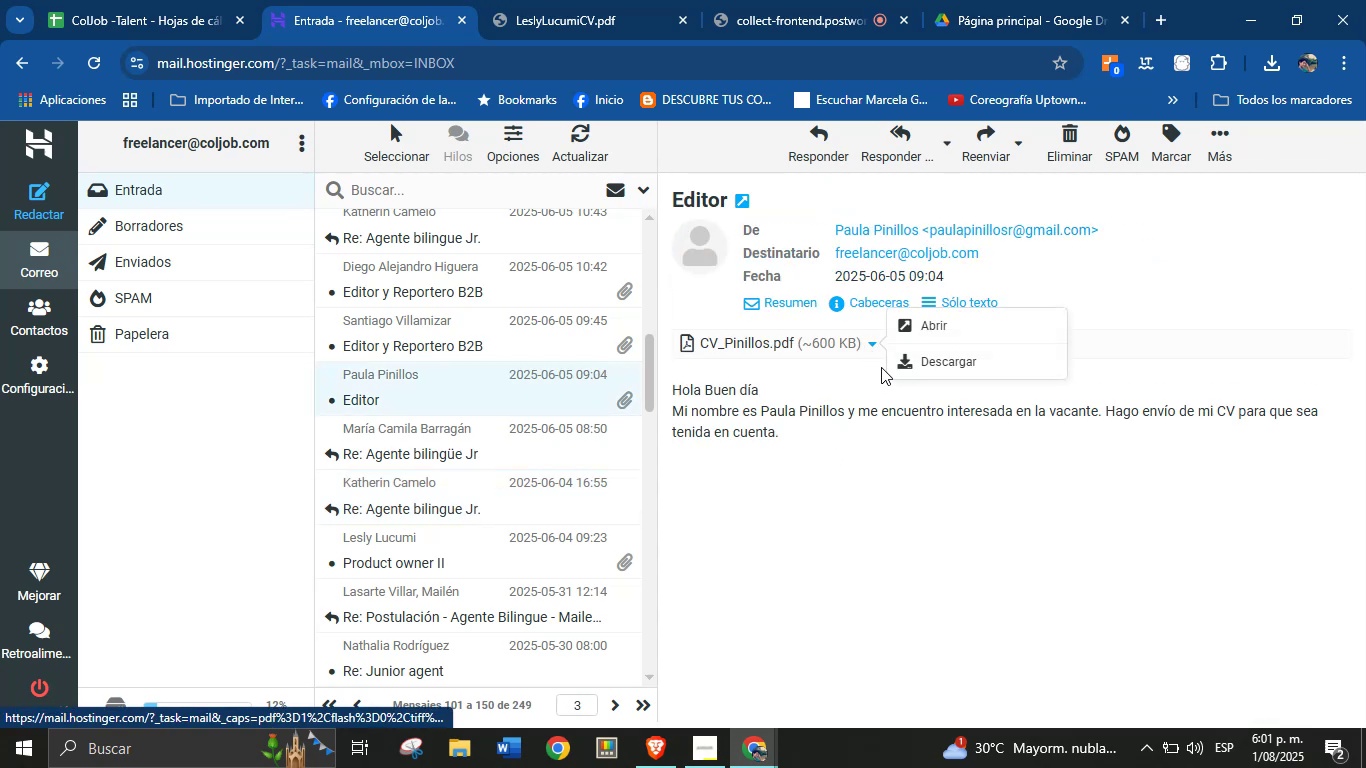 
left_click([902, 361])
 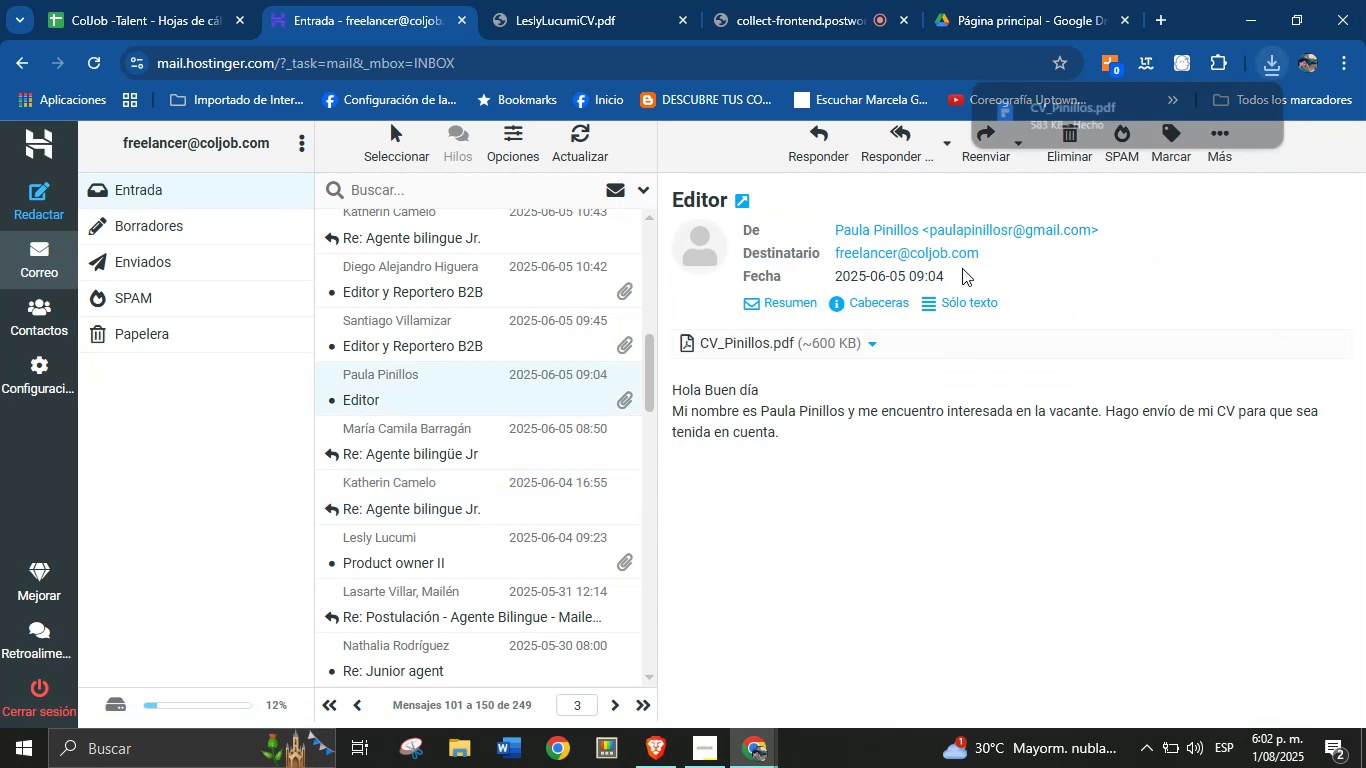 
left_click([1075, 112])
 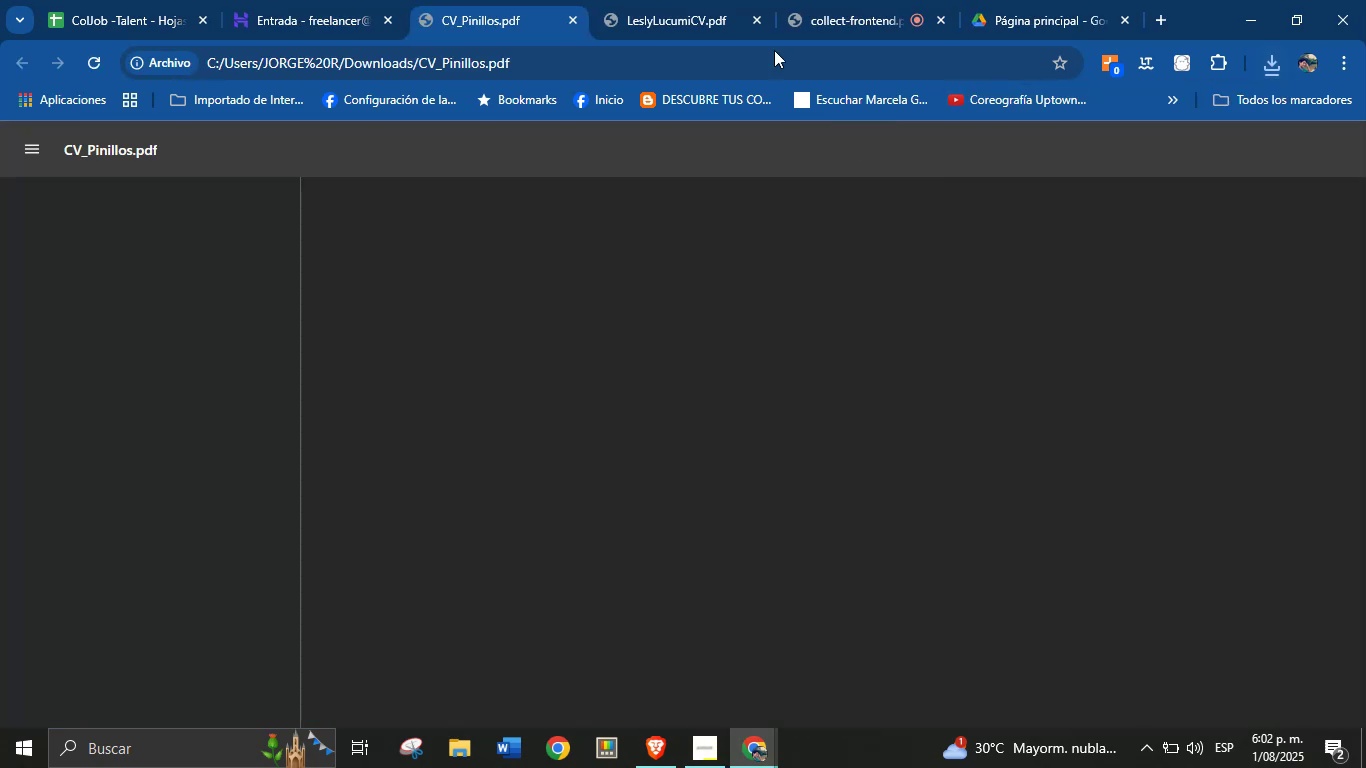 
left_click([699, 0])
 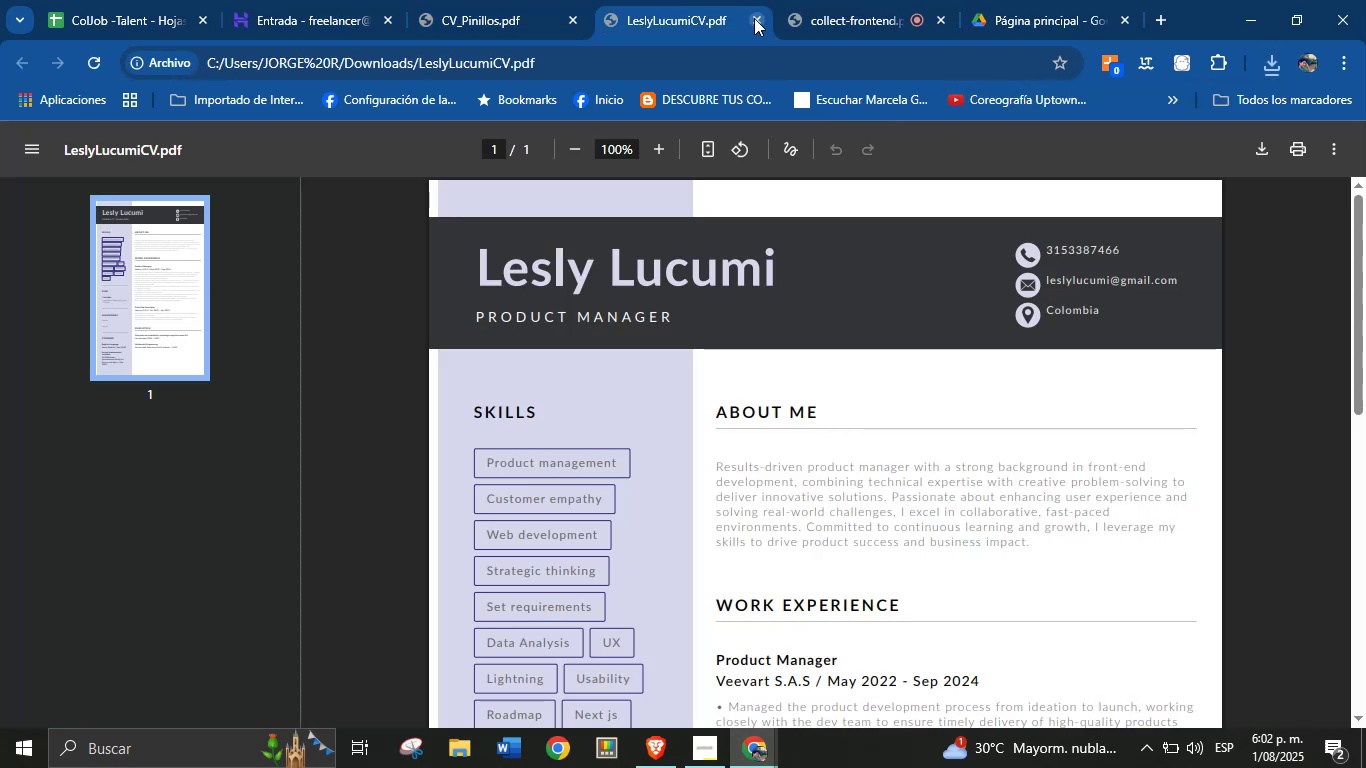 
left_click([755, 18])
 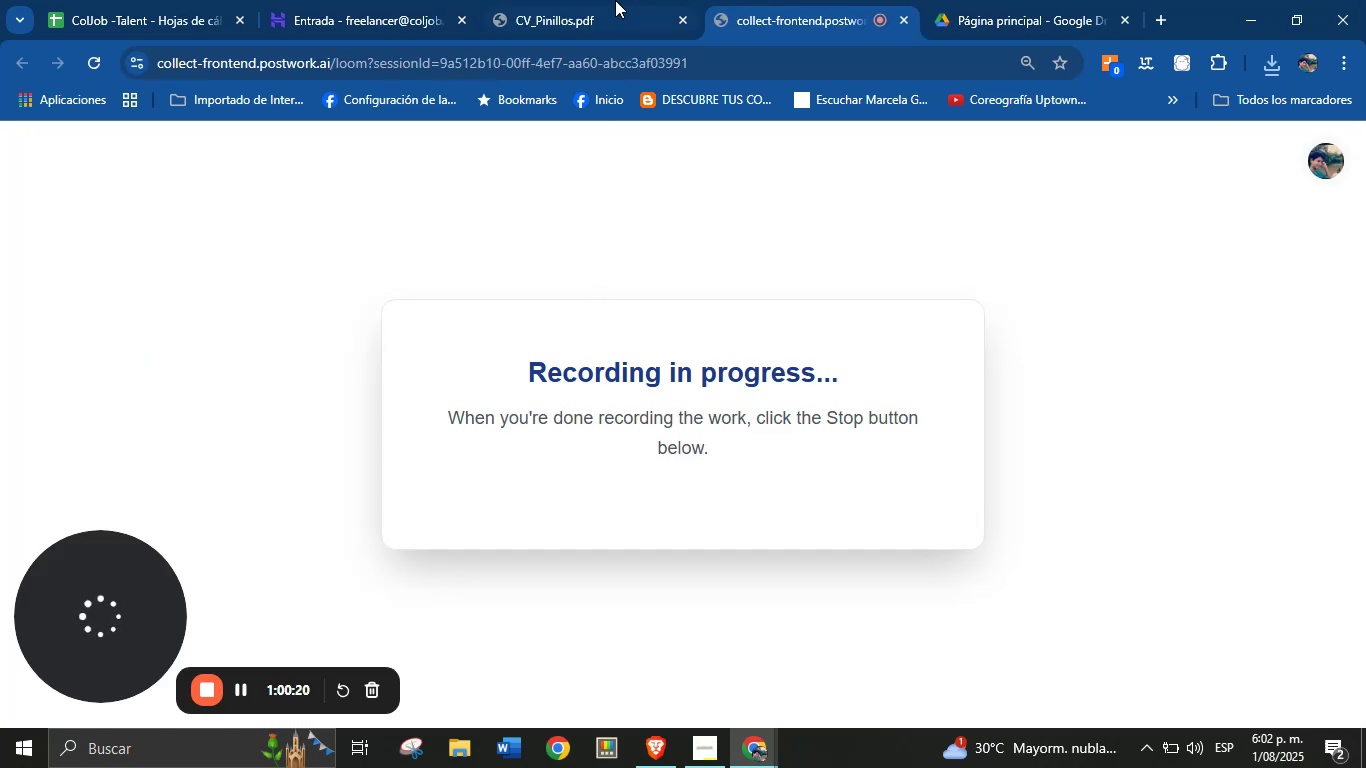 
left_click([588, 0])
 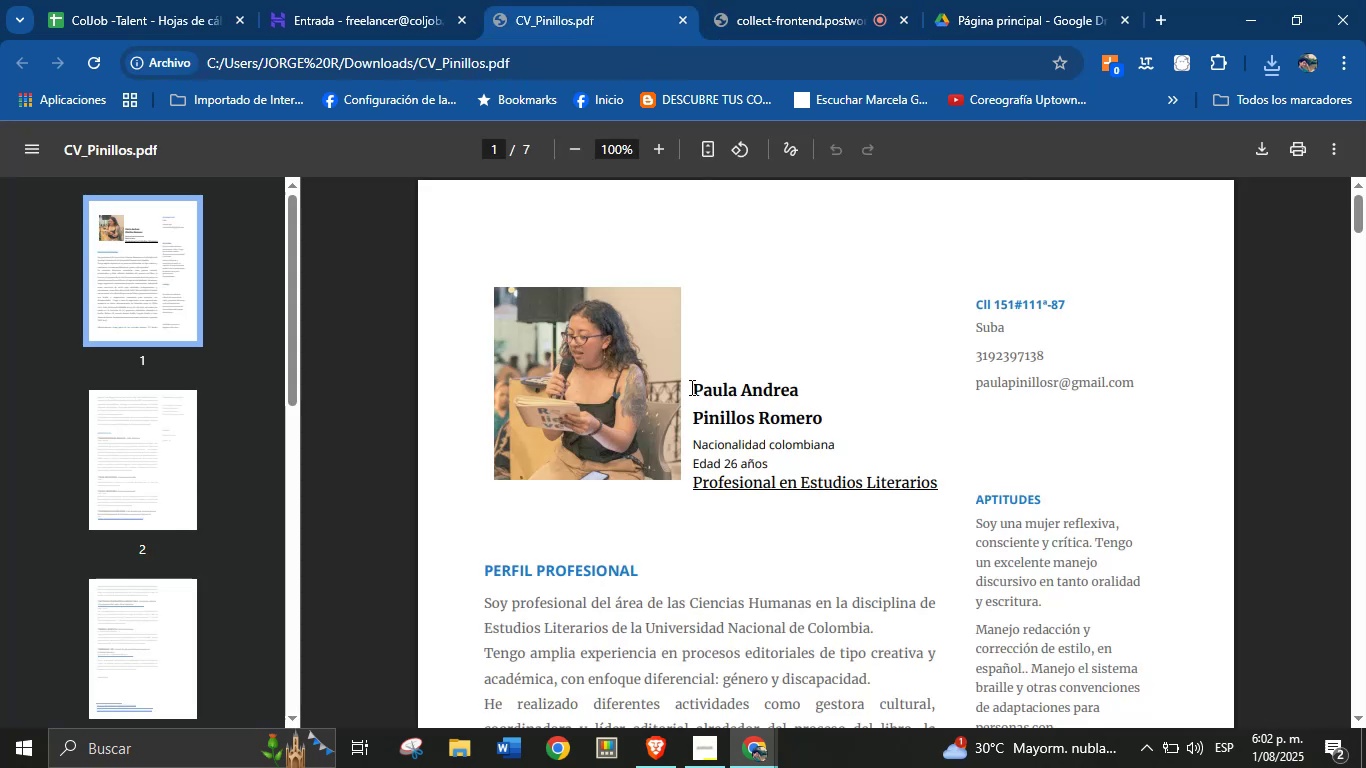 
left_click_drag(start_coordinate=[695, 386], to_coordinate=[815, 419])
 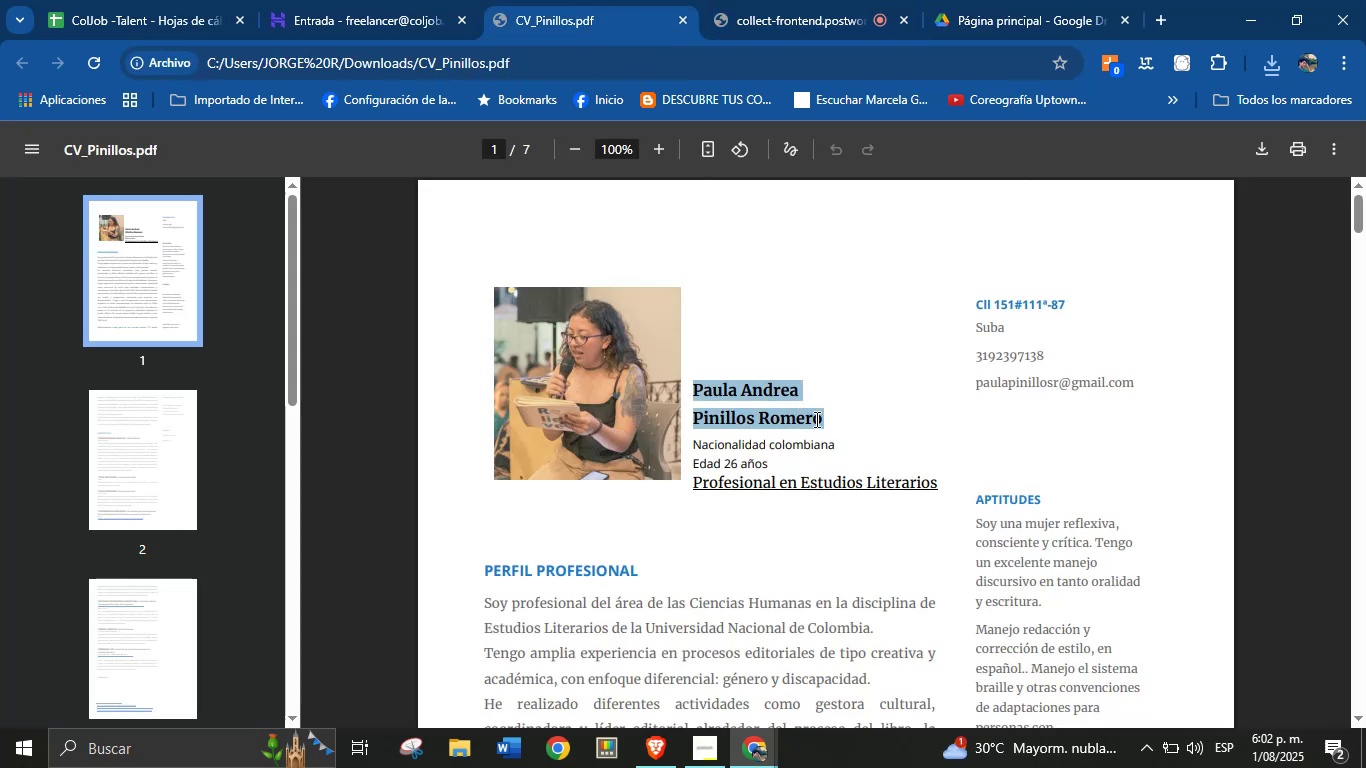 
key(Control+C)
 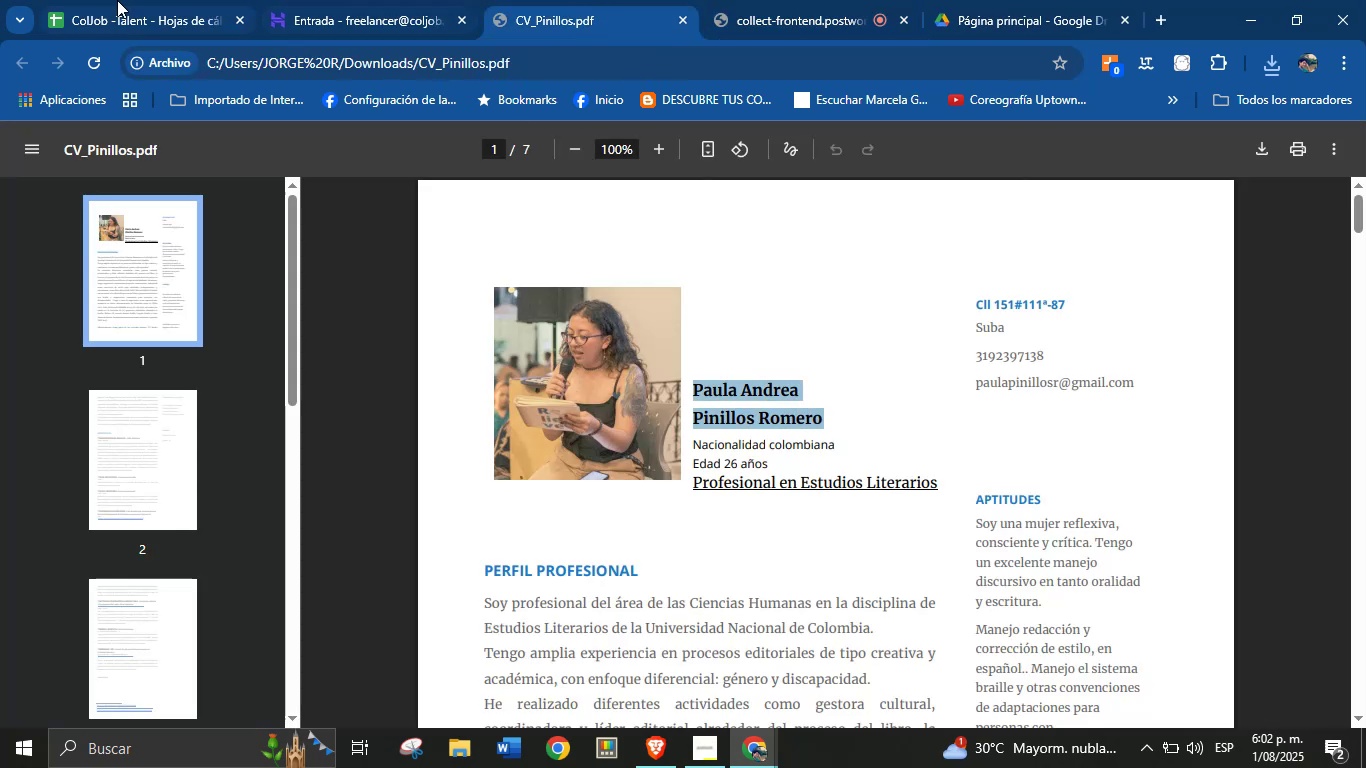 
left_click([116, 0])
 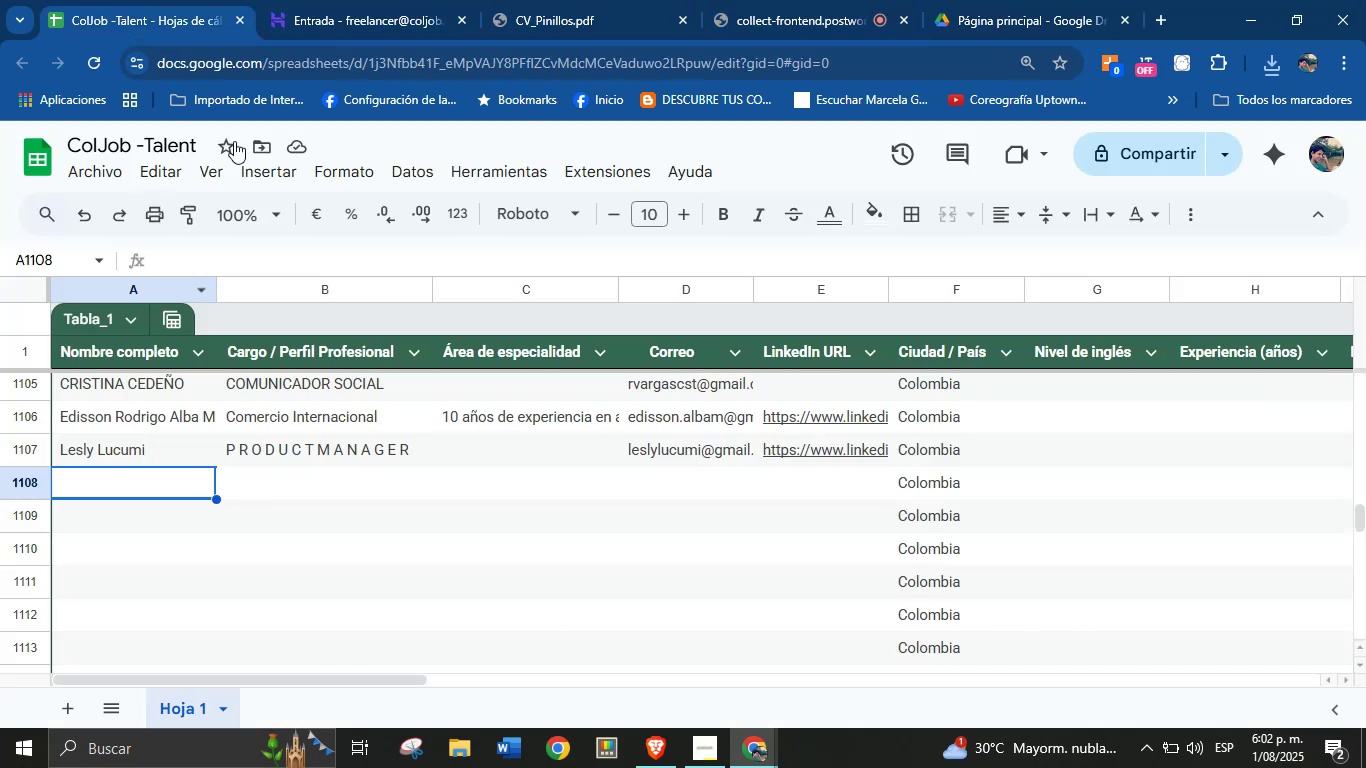 
key(Control+V)
 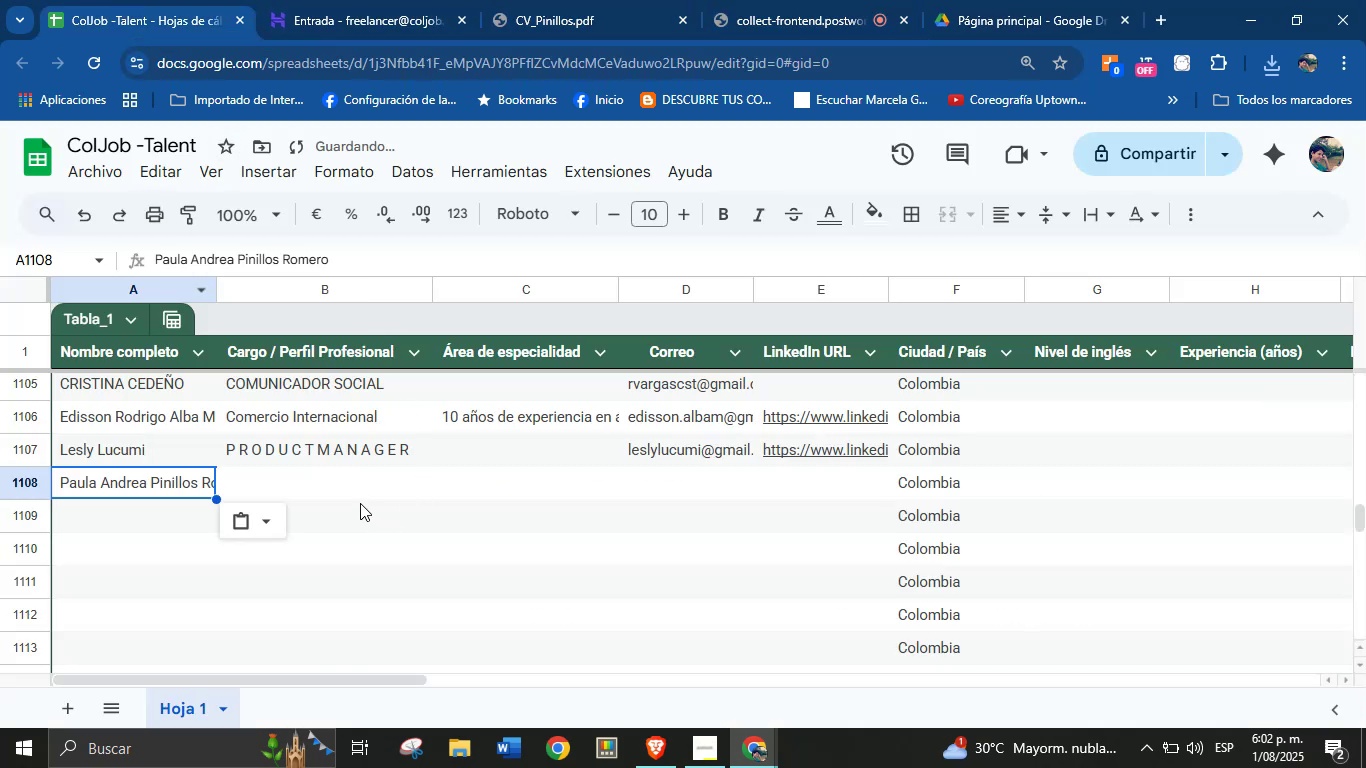 
left_click([357, 489])
 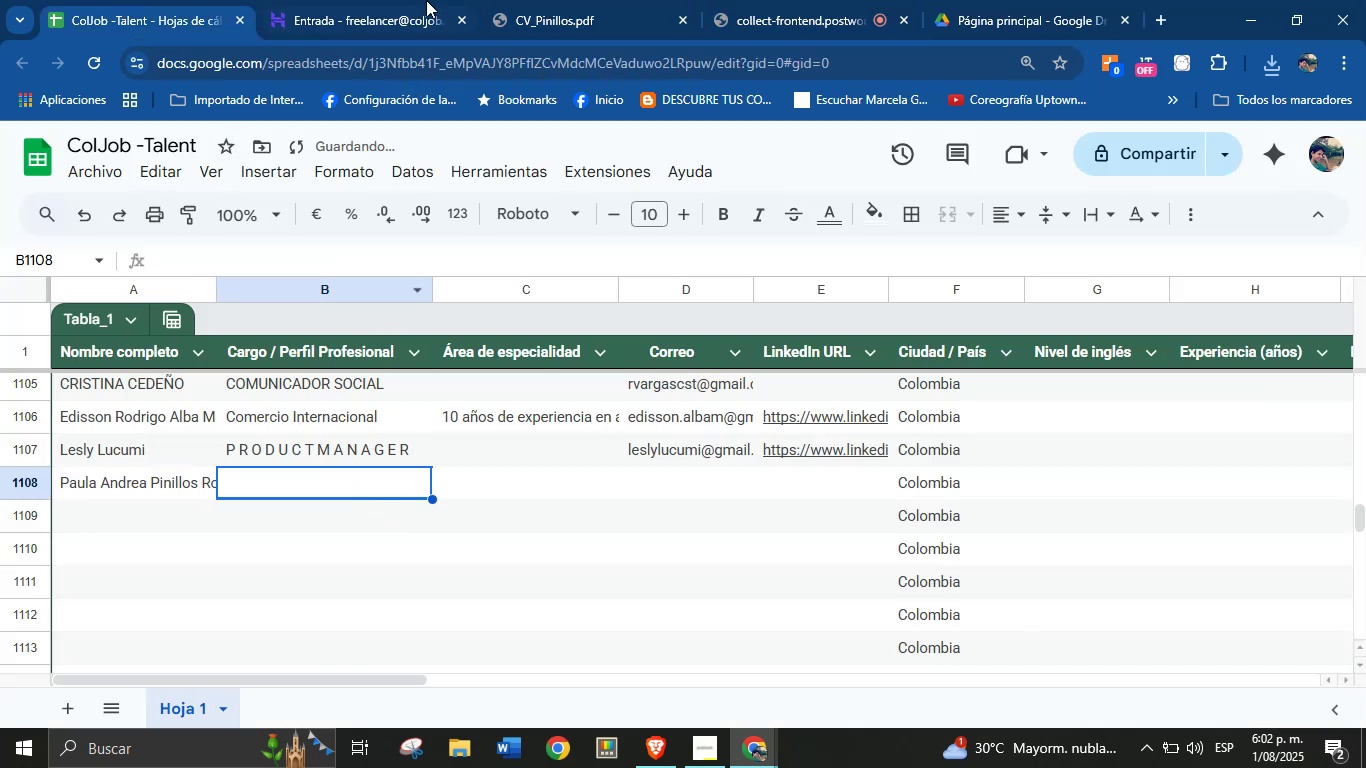 
left_click([536, 0])
 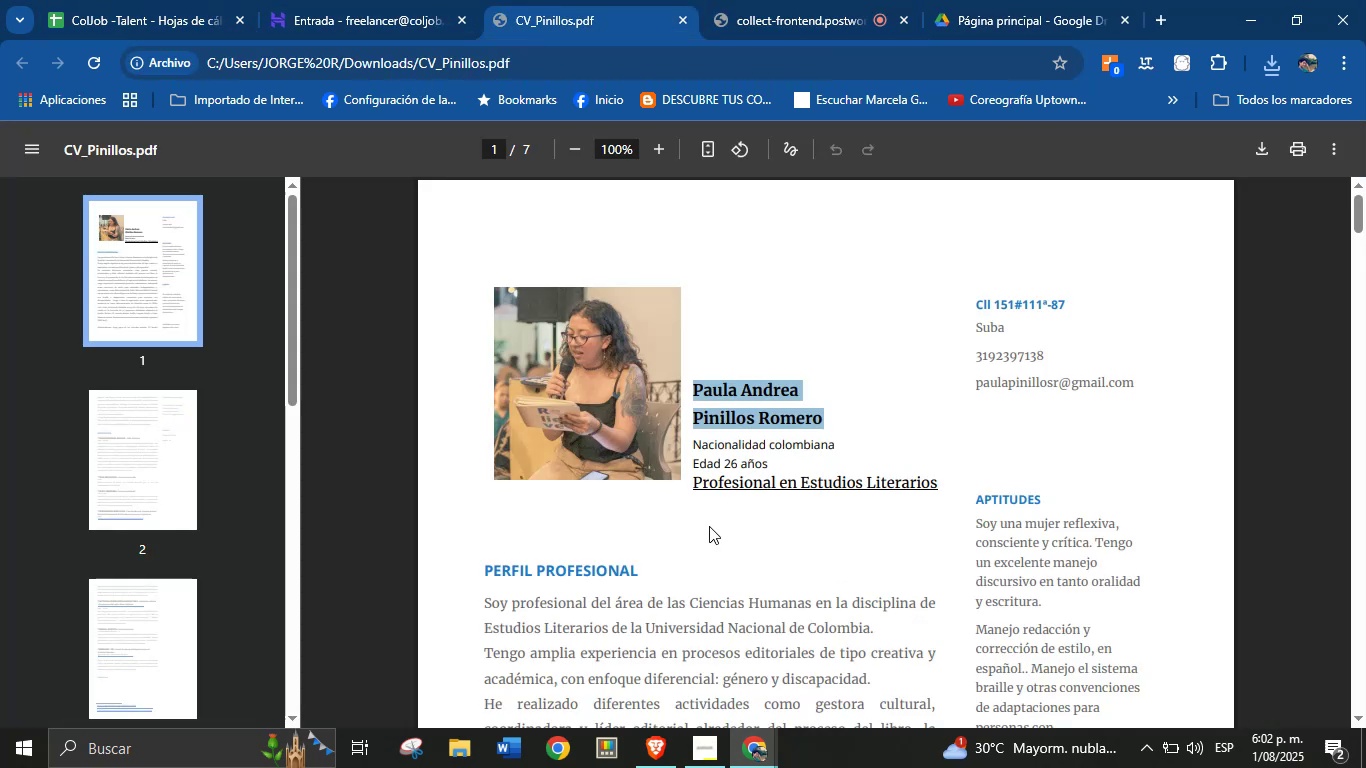 
left_click([720, 568])
 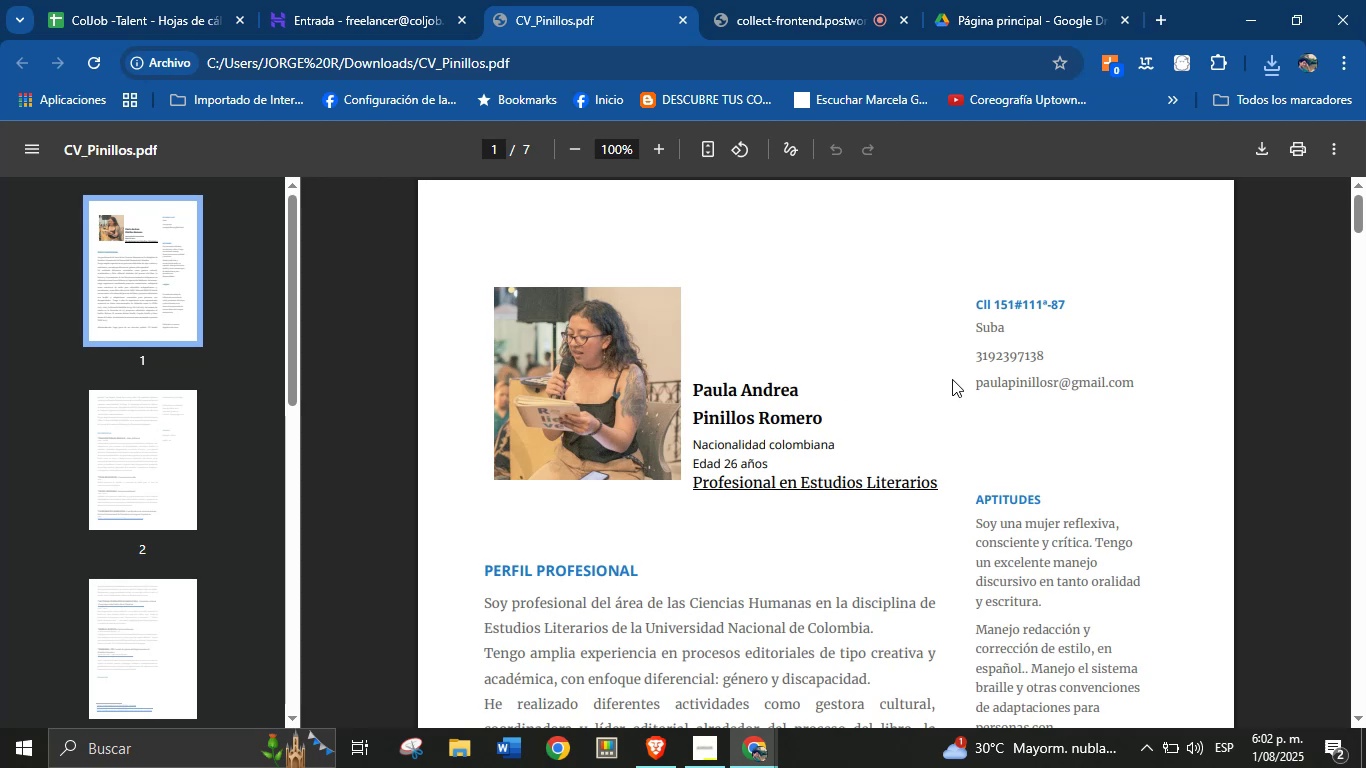 
right_click([1013, 383])
 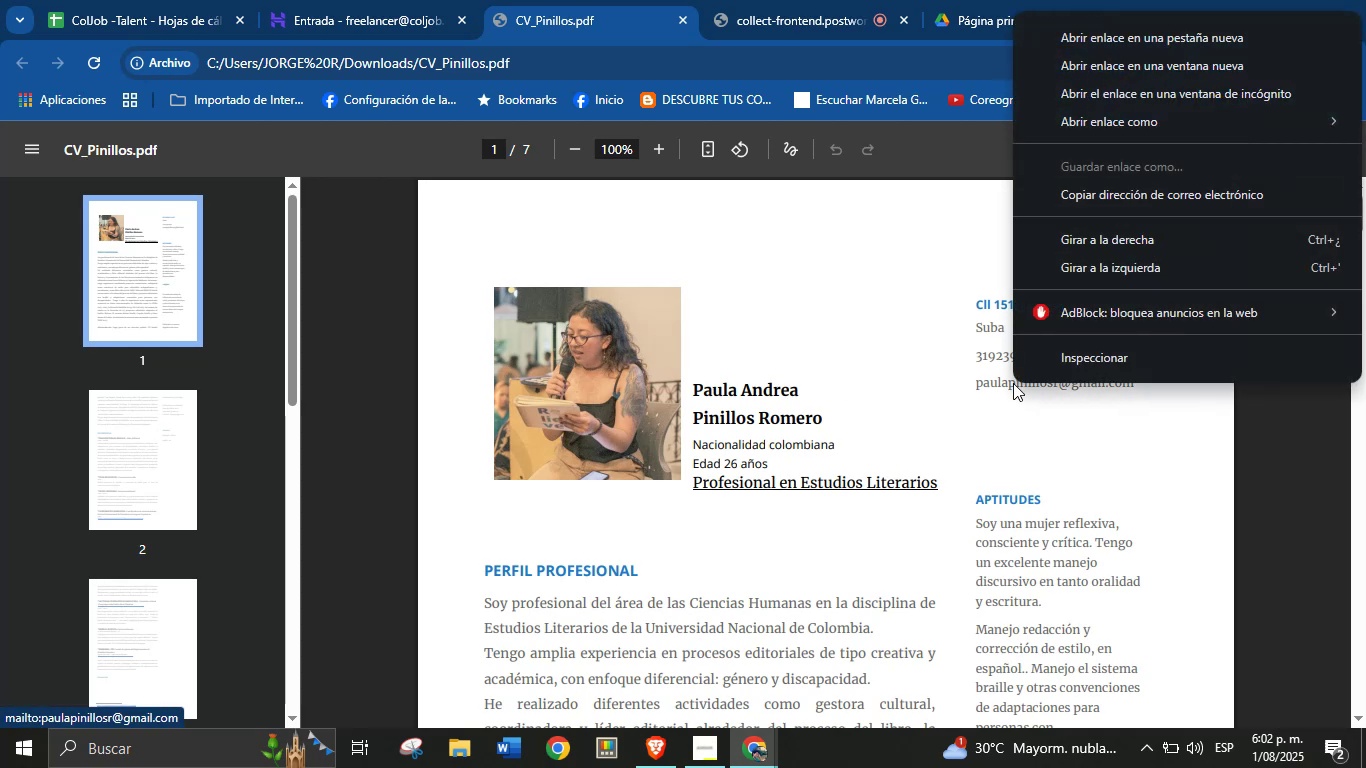 
wait(5.56)
 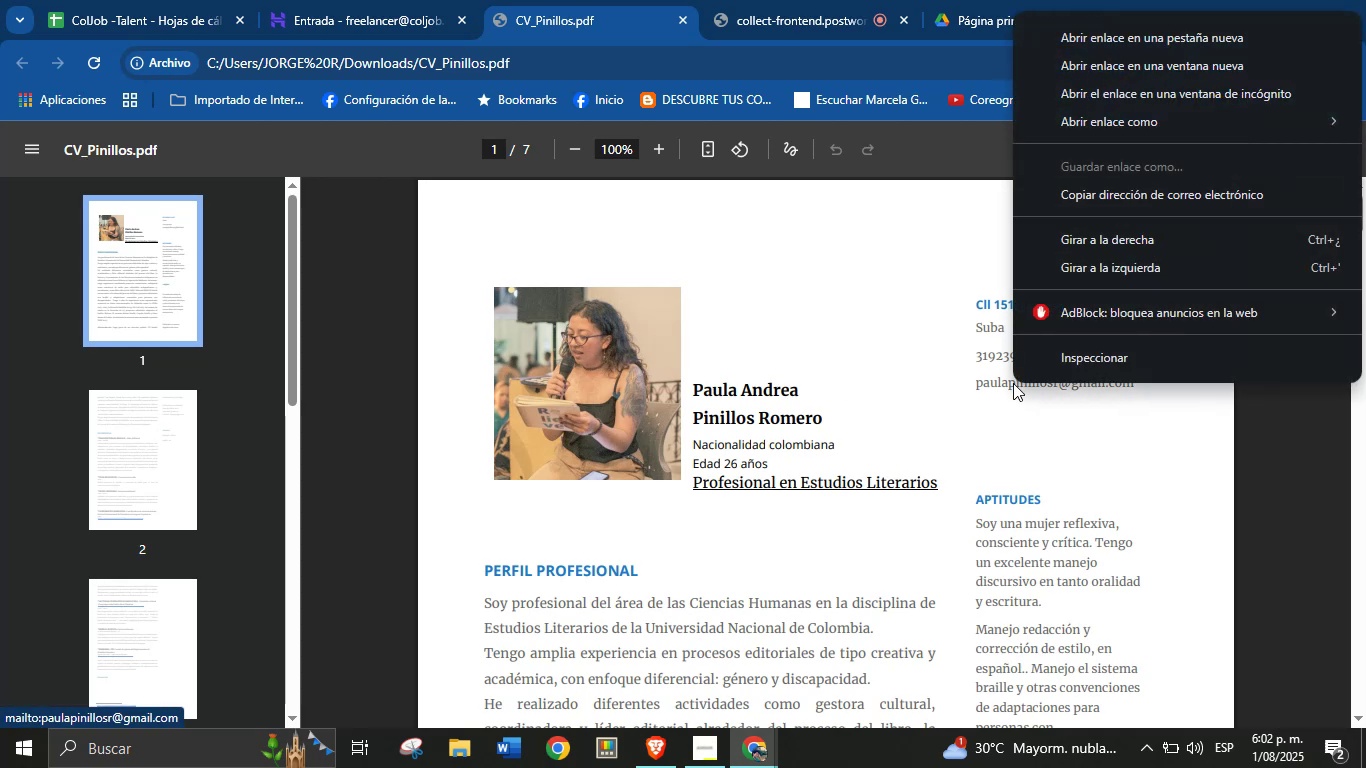 
left_click([1069, 201])
 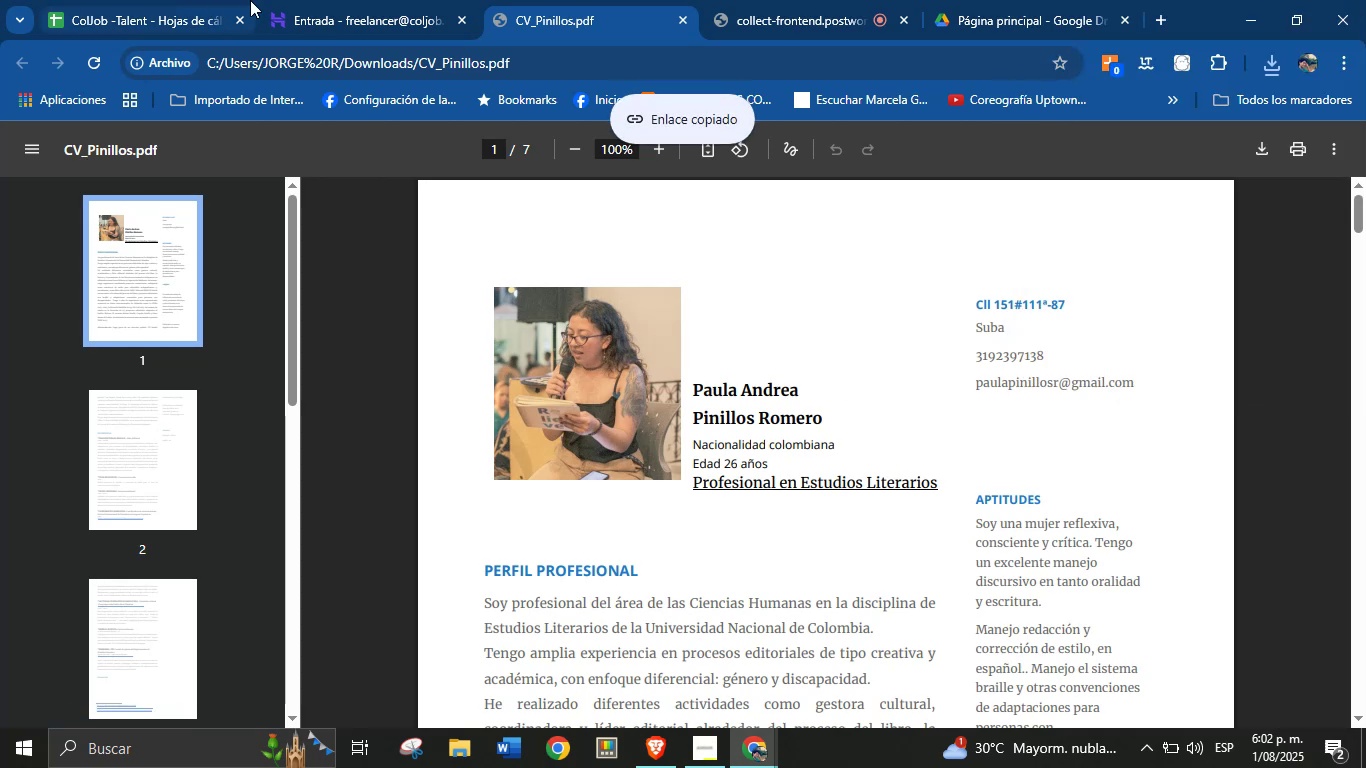 
left_click([183, 0])
 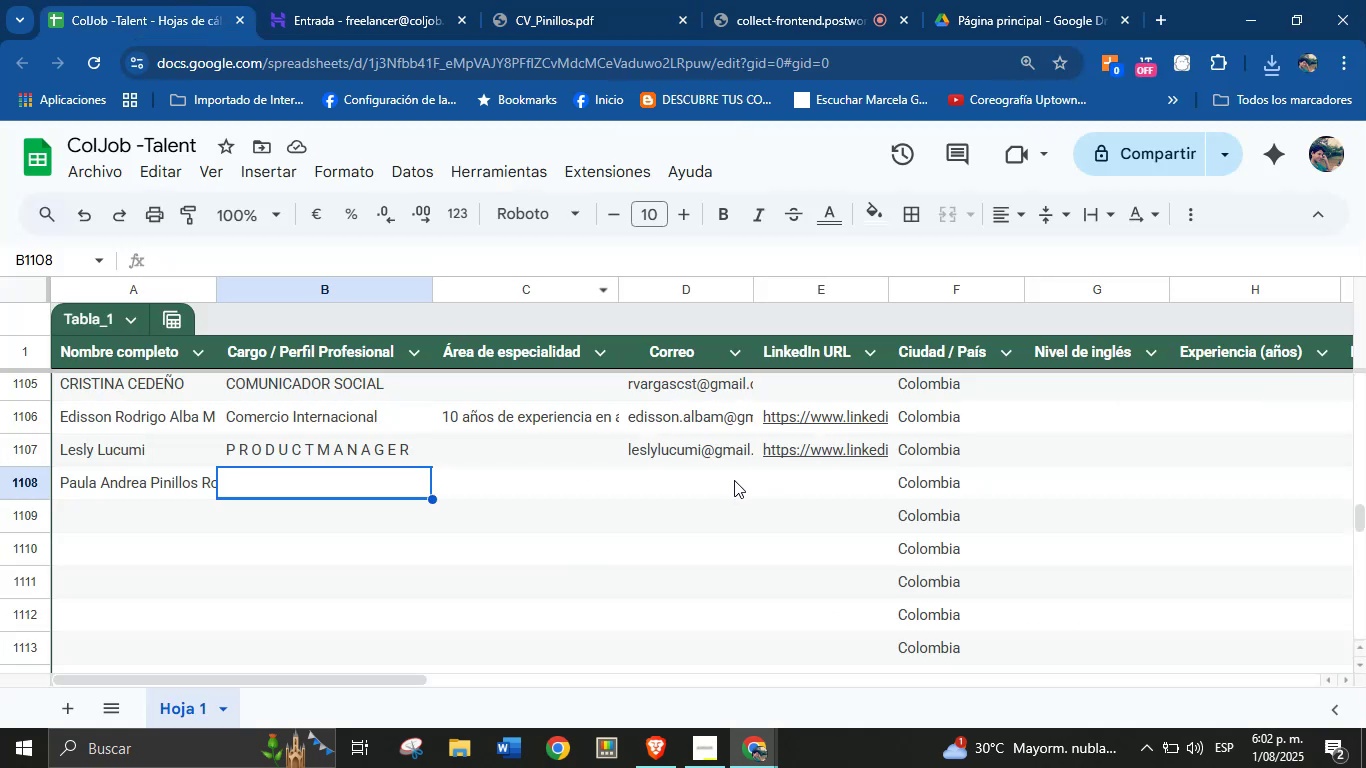 
left_click([721, 480])
 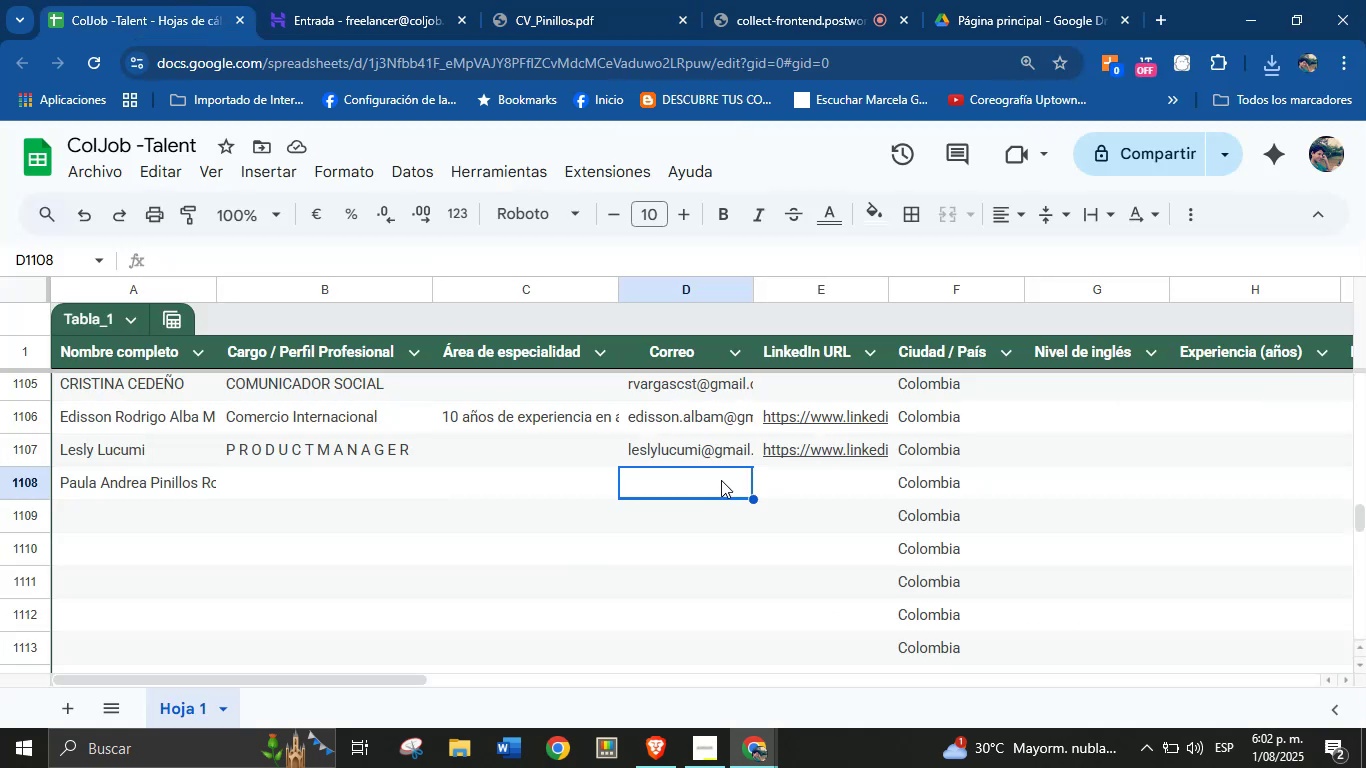 
key(Control+V)
 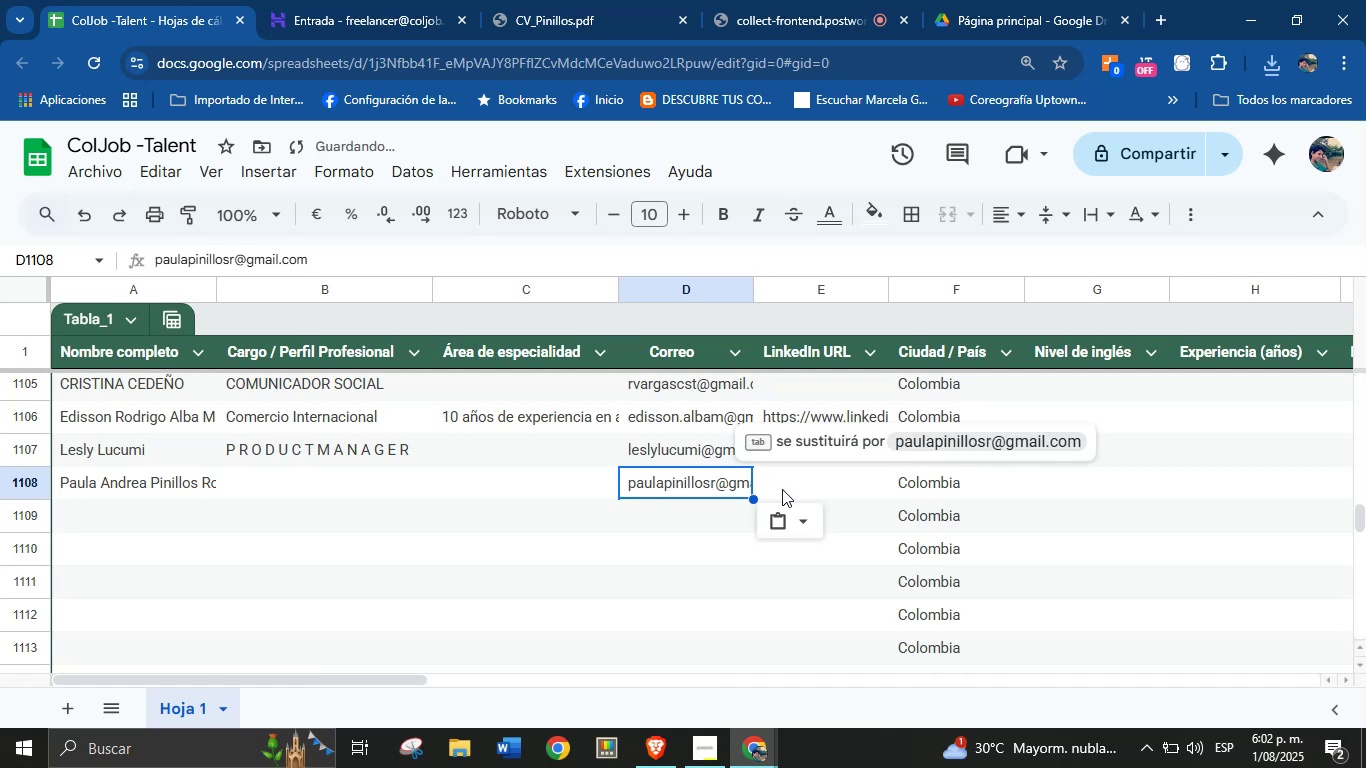 
left_click([782, 489])
 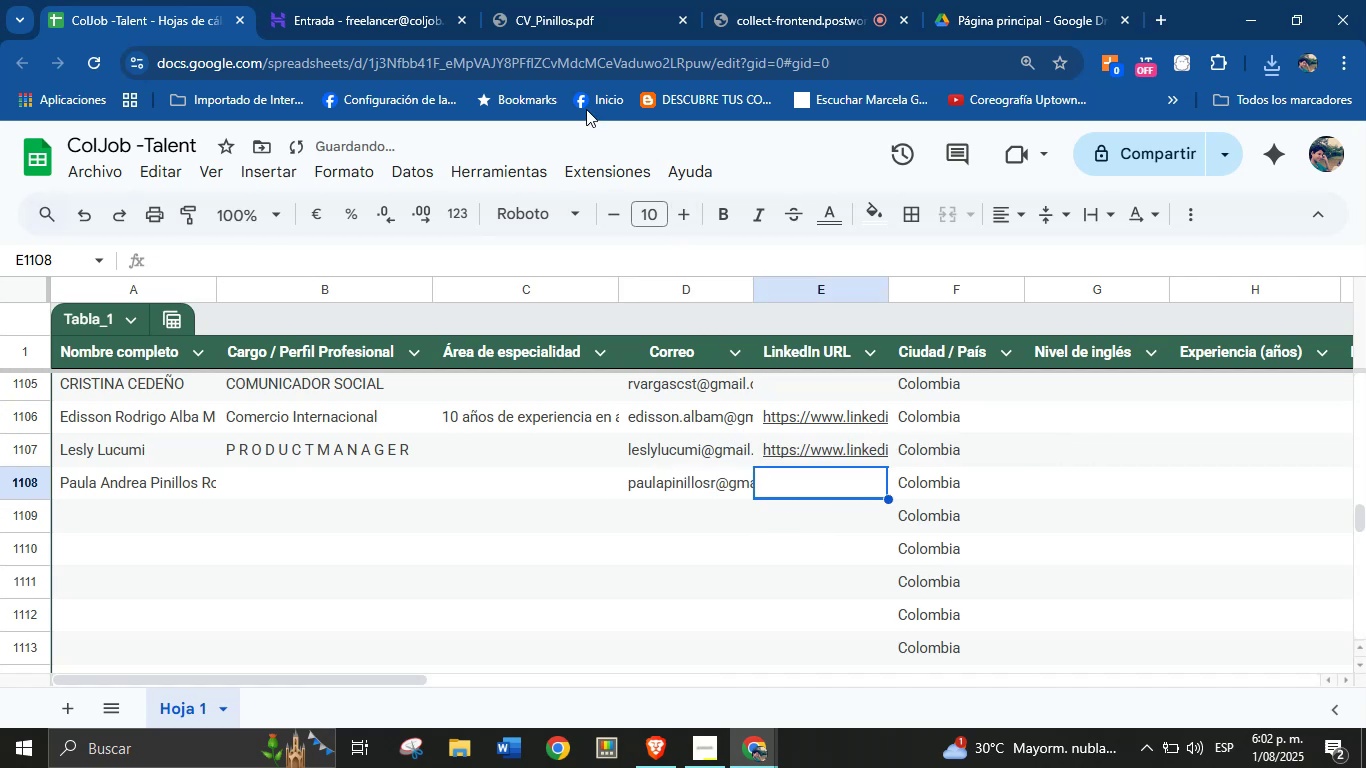 
left_click([584, 46])
 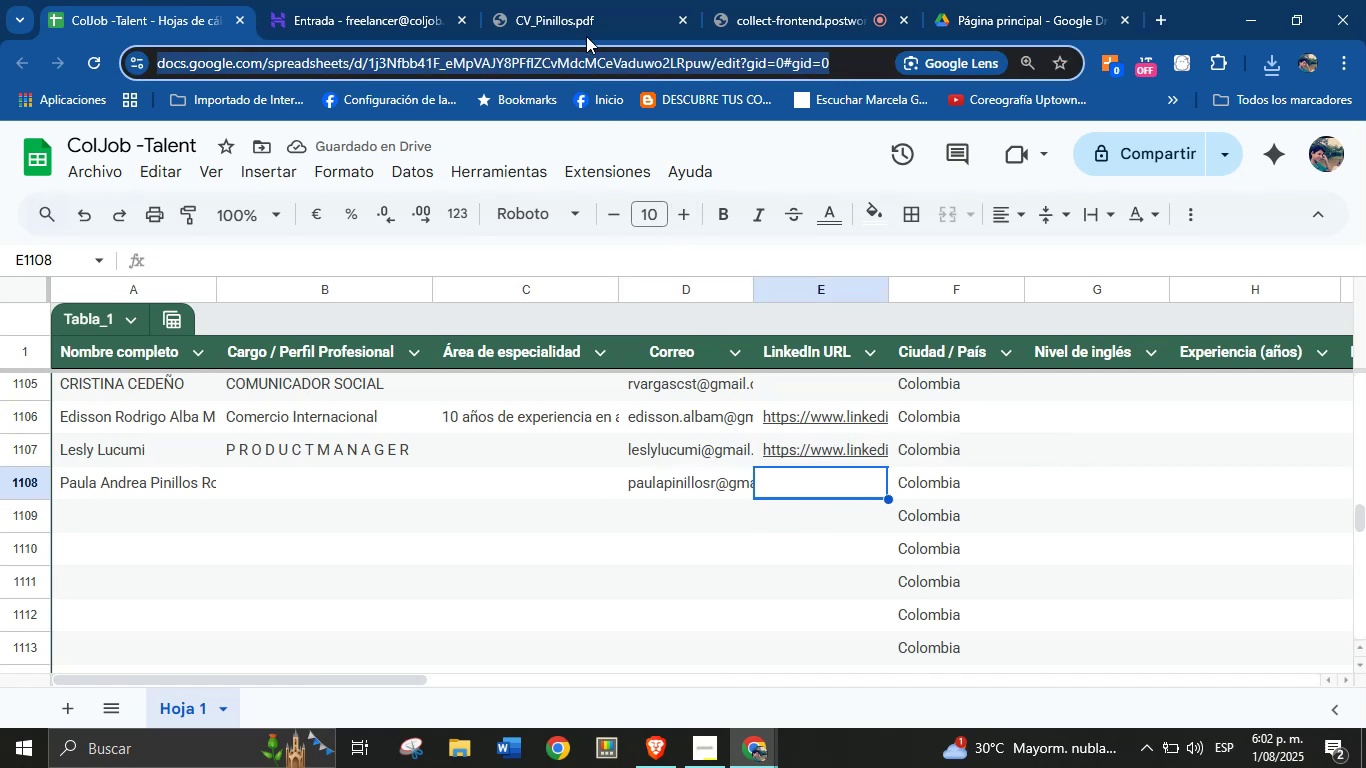 
left_click([586, 34])
 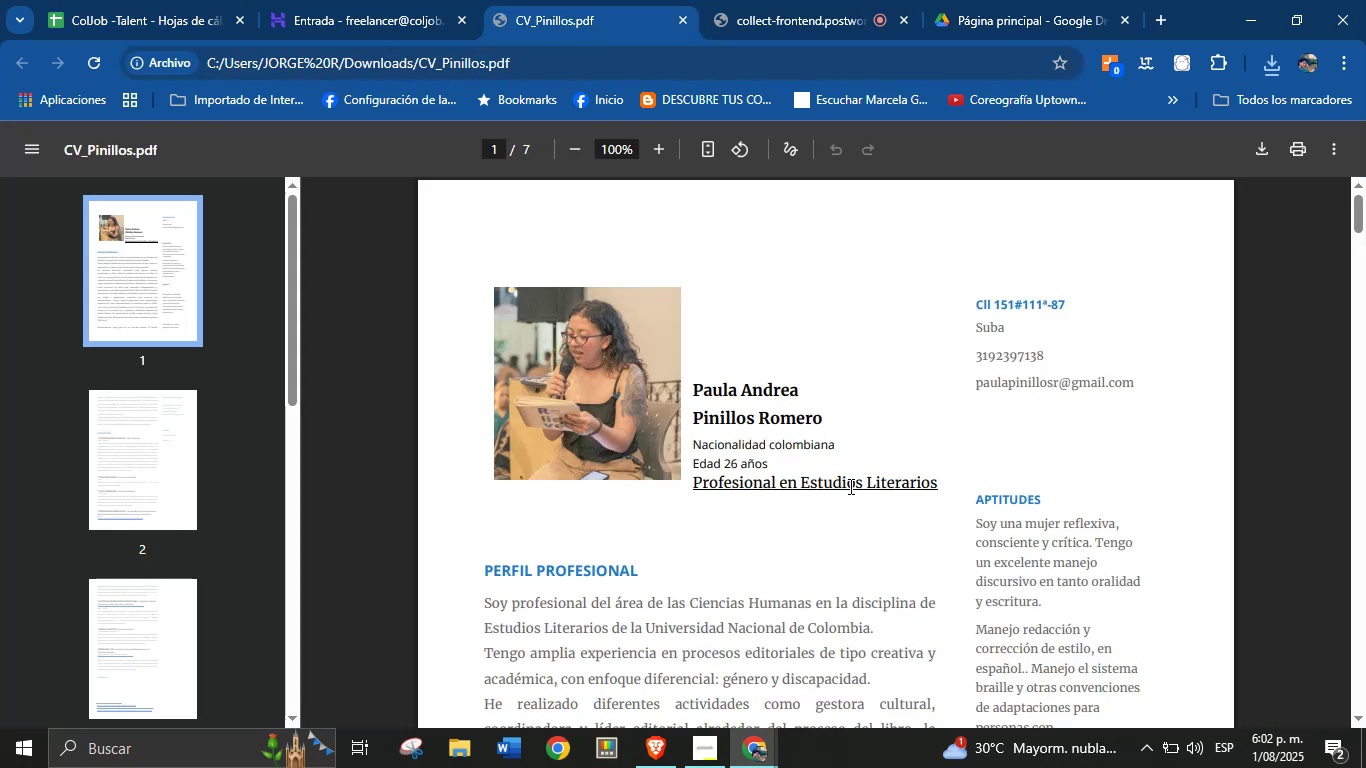 
scroll: coordinate [628, 497], scroll_direction: down, amount: 75.0
 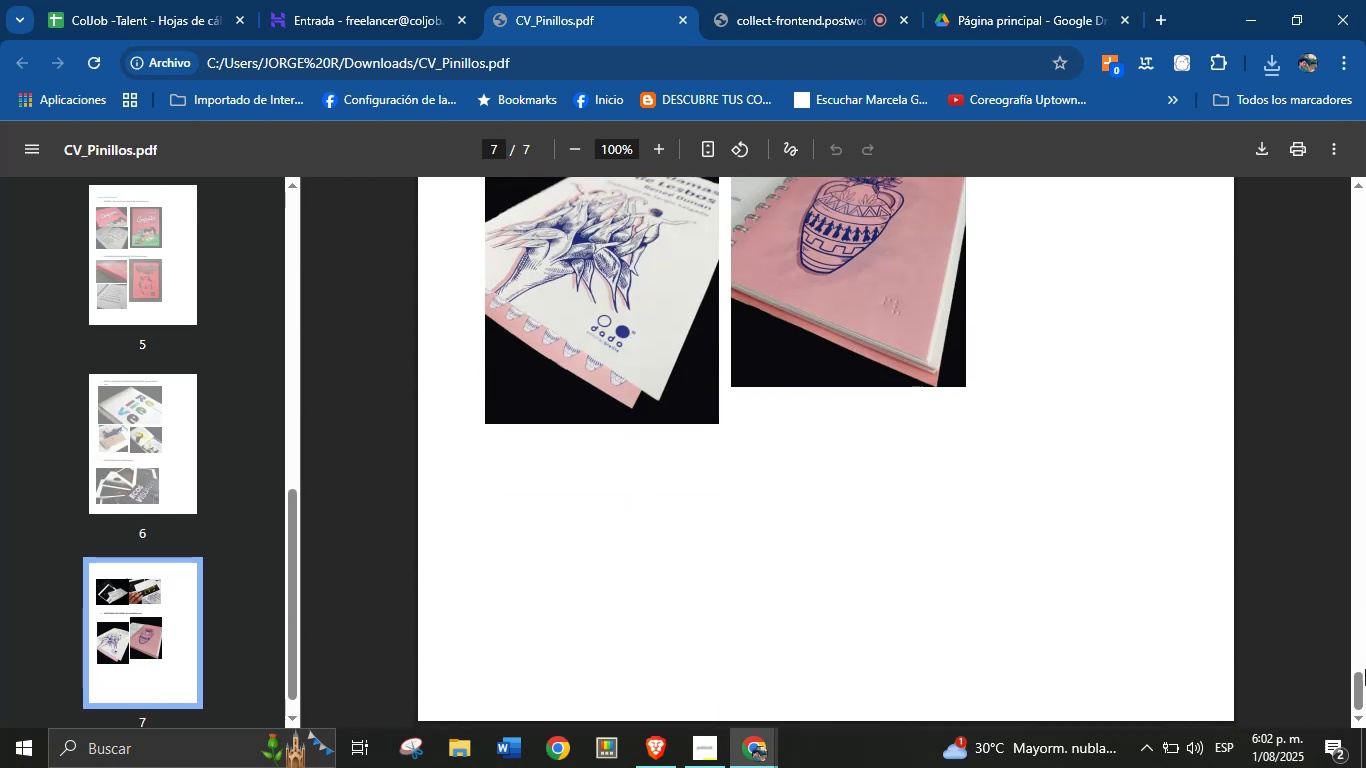 
left_click_drag(start_coordinate=[1363, 684], to_coordinate=[1365, 497])
 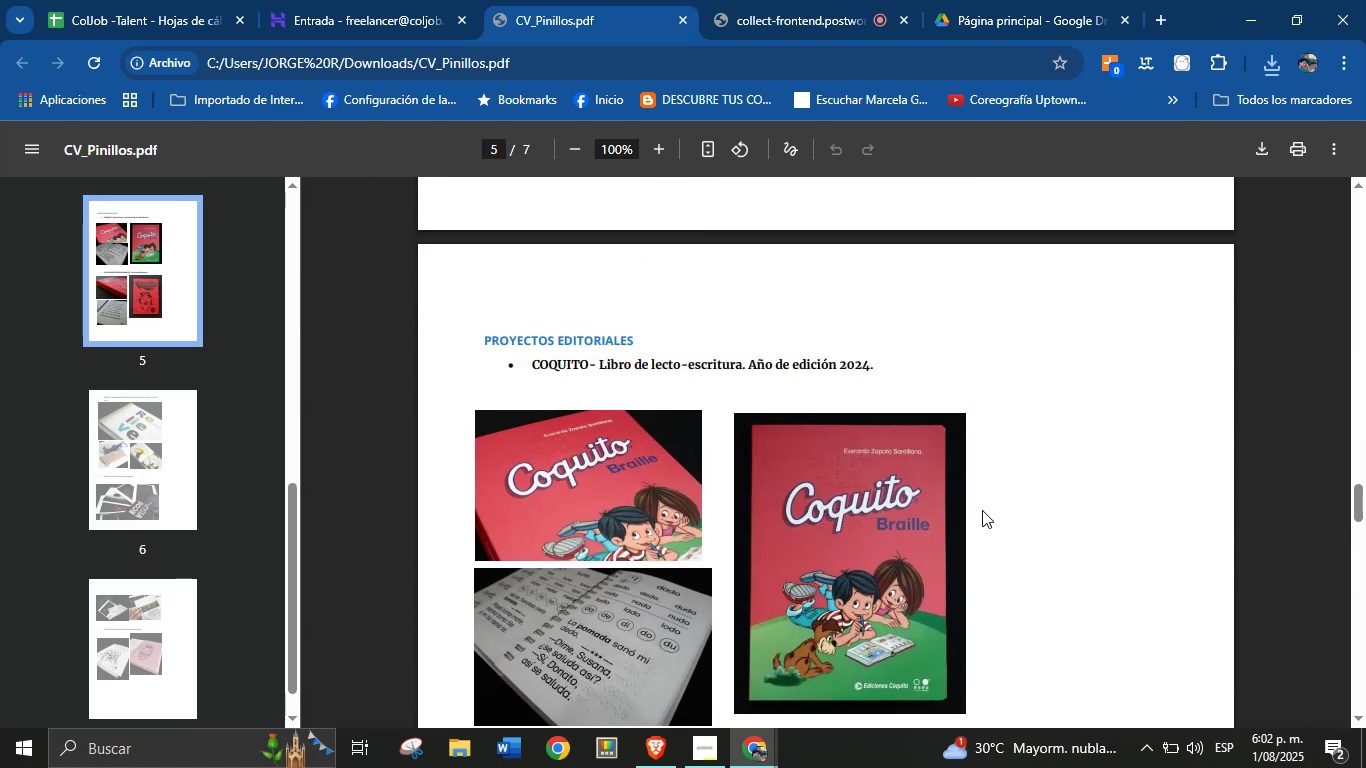 
scroll: coordinate [784, 521], scroll_direction: up, amount: 18.0
 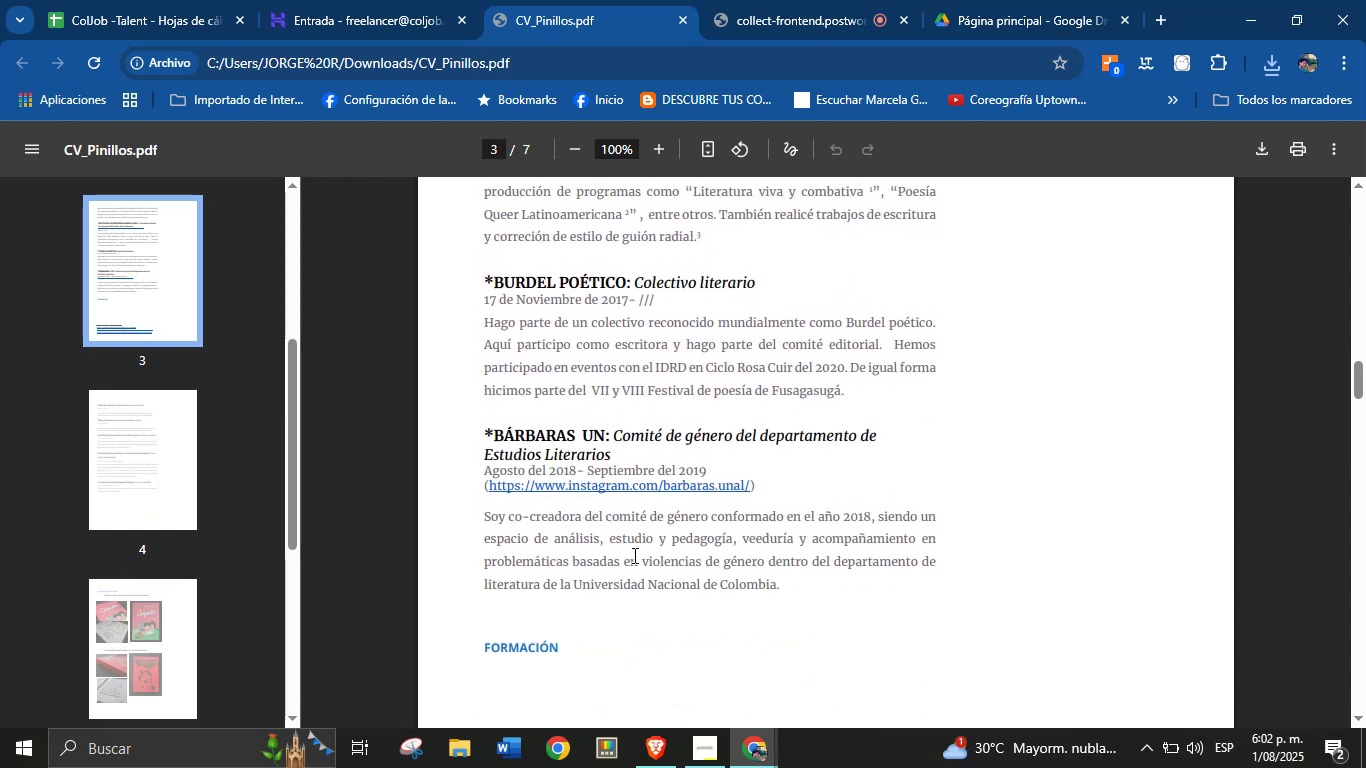 
scroll: coordinate [616, 568], scroll_direction: down, amount: 4.0
 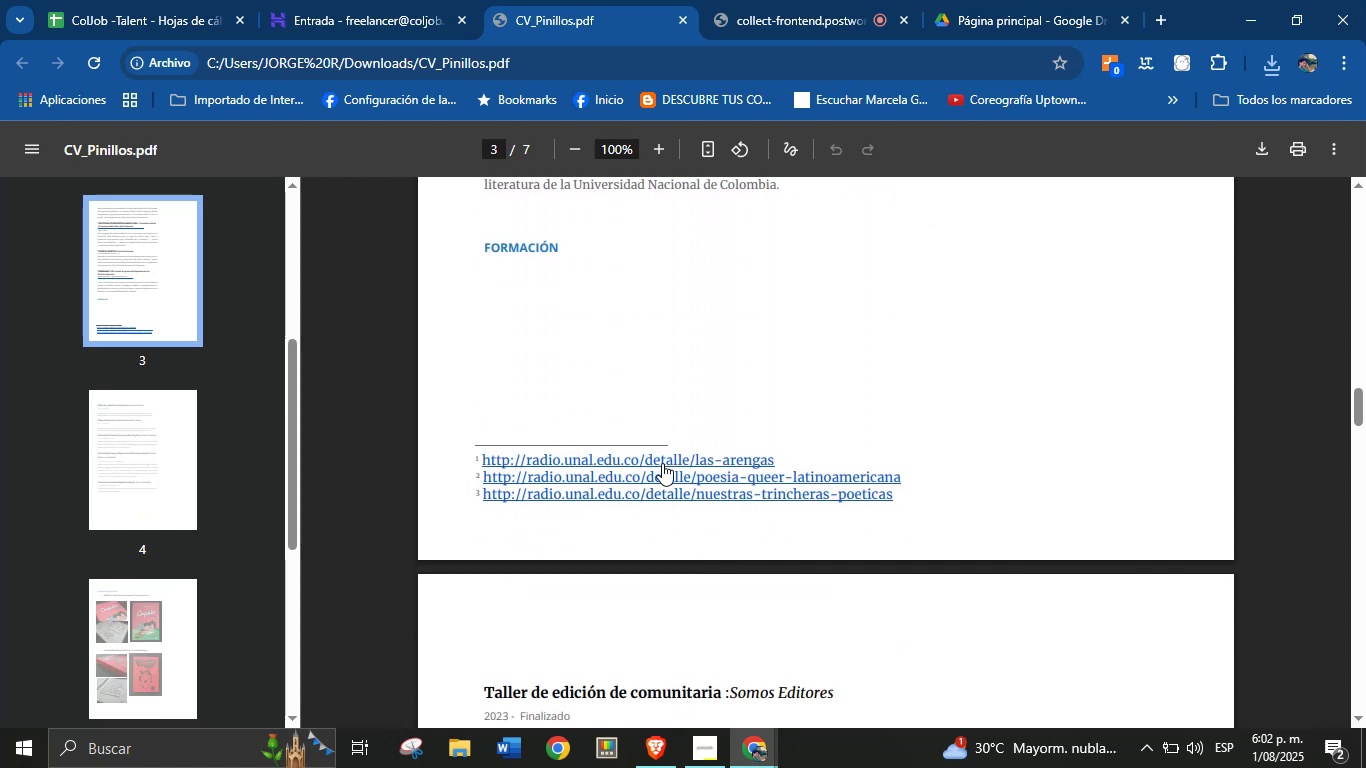 
scroll: coordinate [668, 496], scroll_direction: up, amount: 27.0
 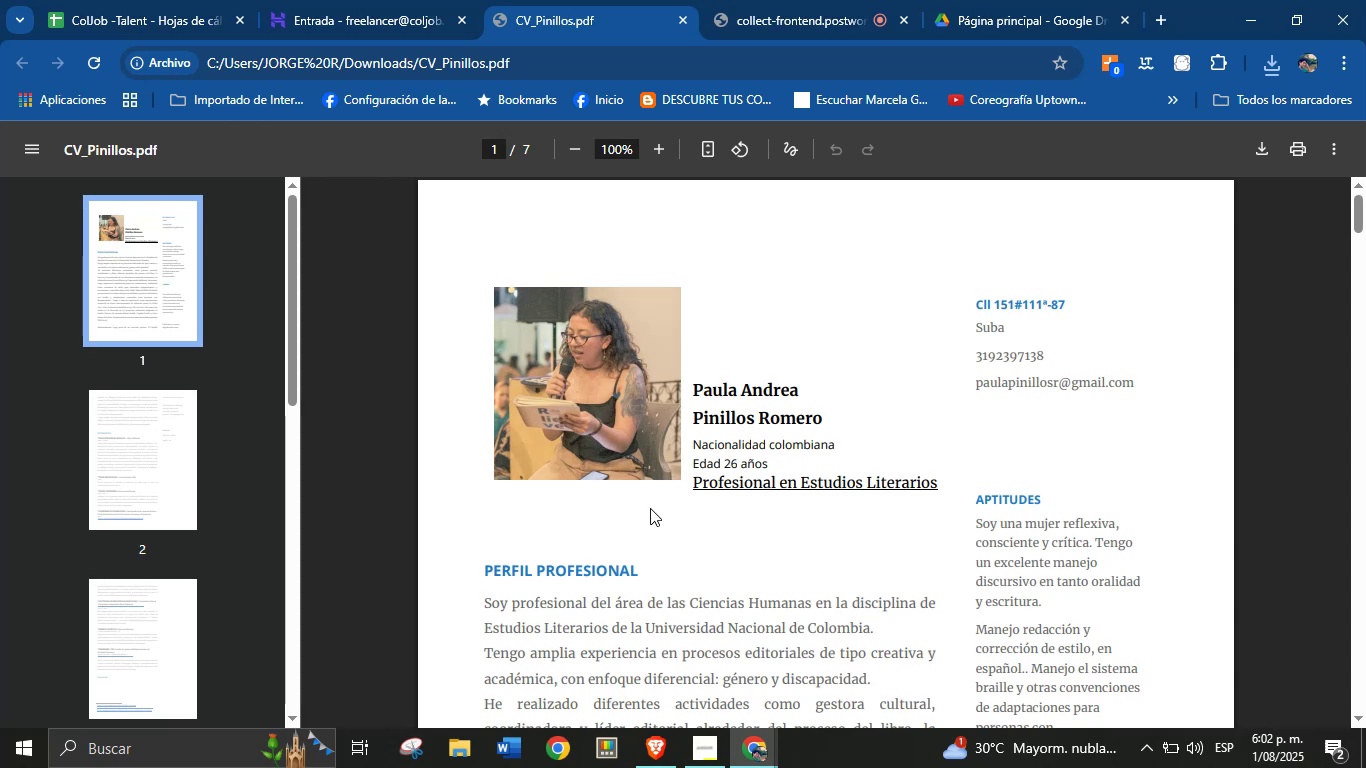 
scroll: coordinate [637, 523], scroll_direction: down, amount: 2.0
 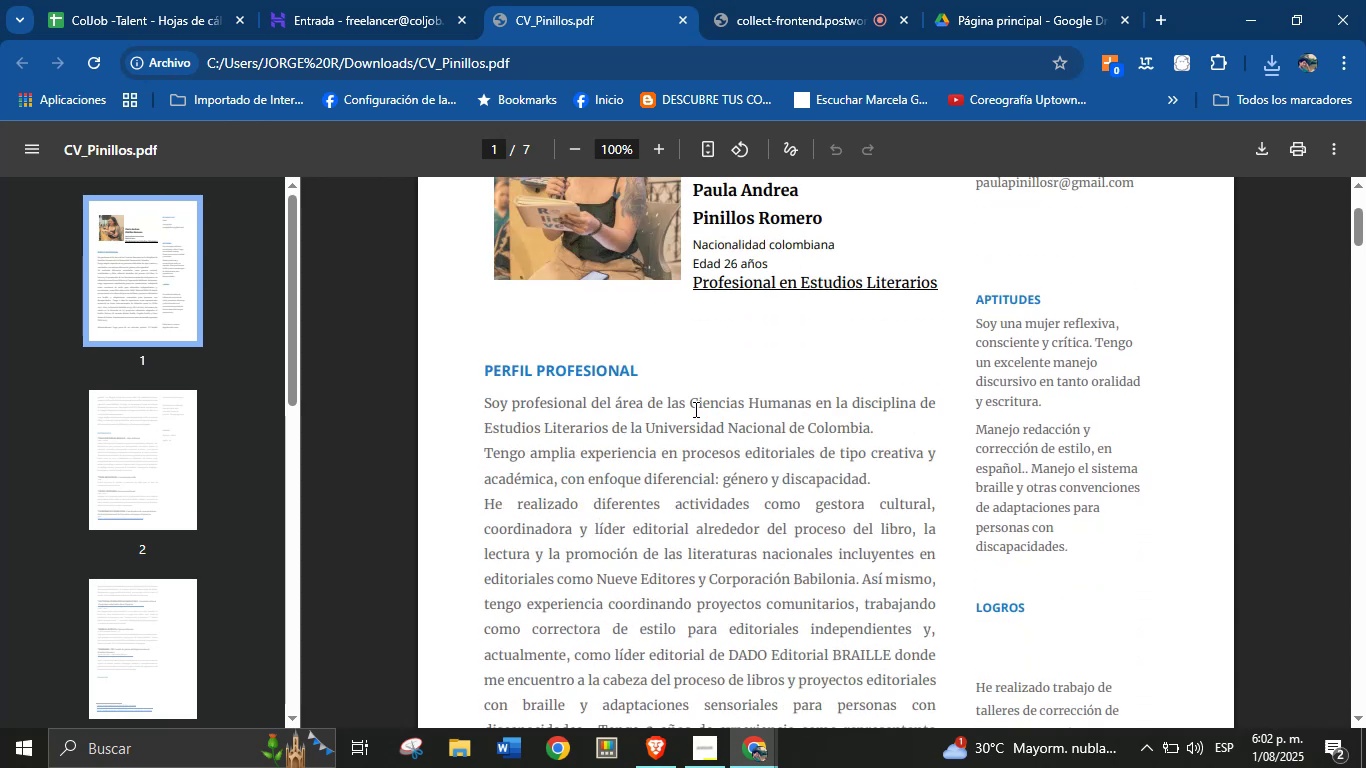 
left_click_drag(start_coordinate=[691, 405], to_coordinate=[880, 432])
 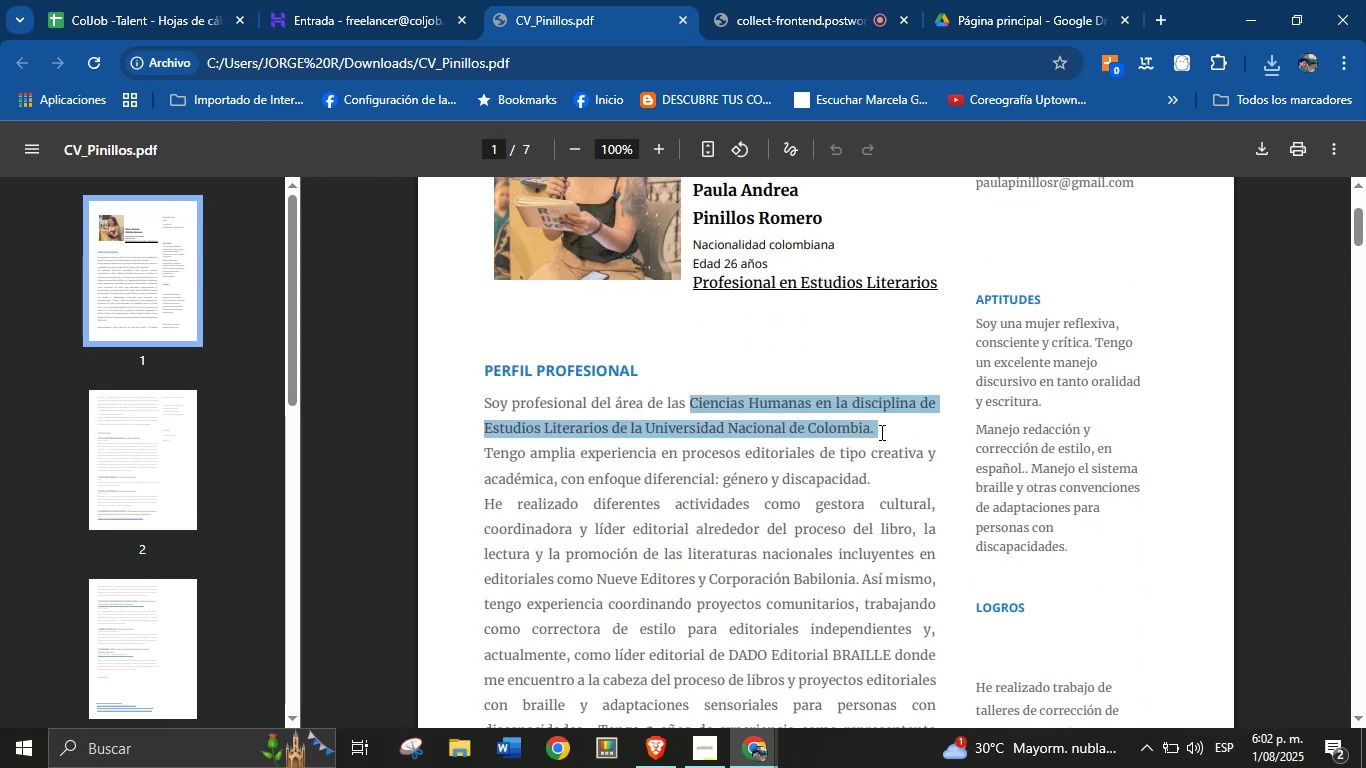 
key(Control+C)
 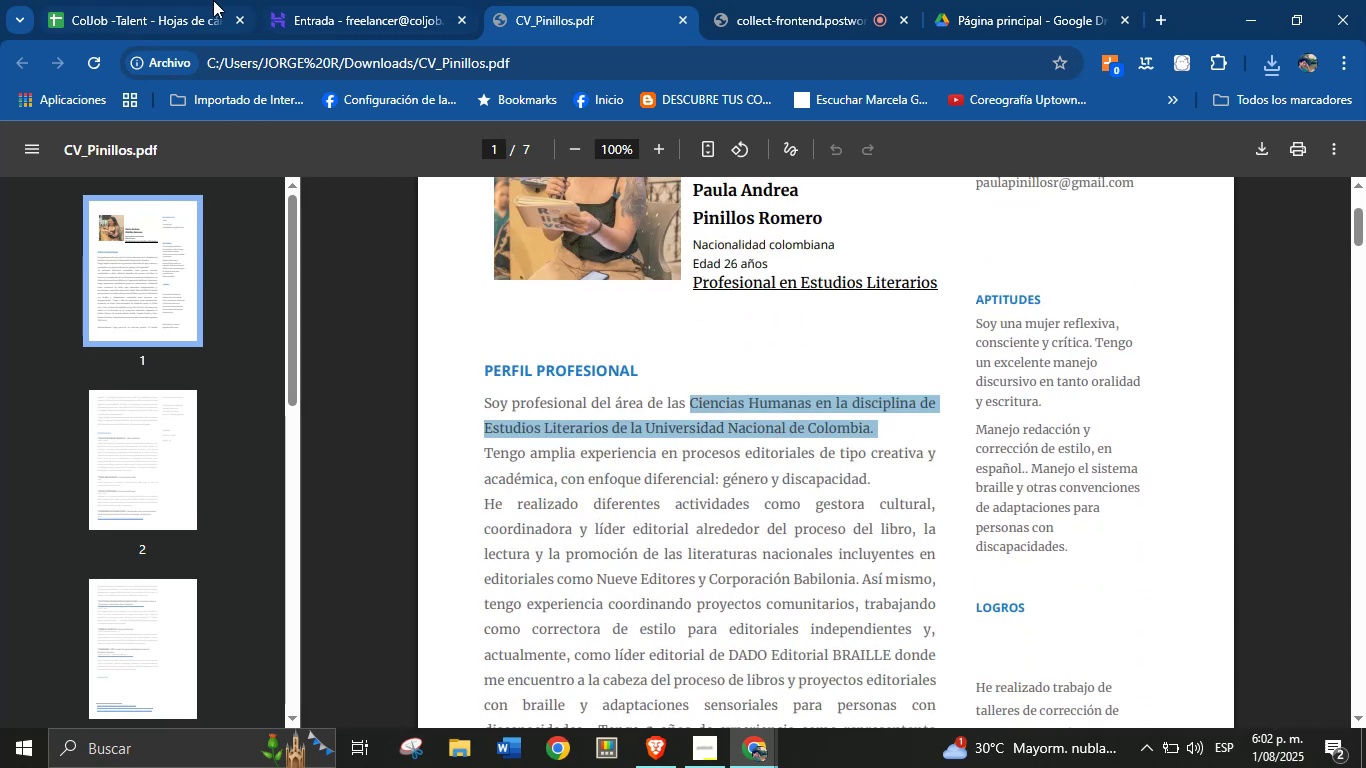 
left_click([162, 0])
 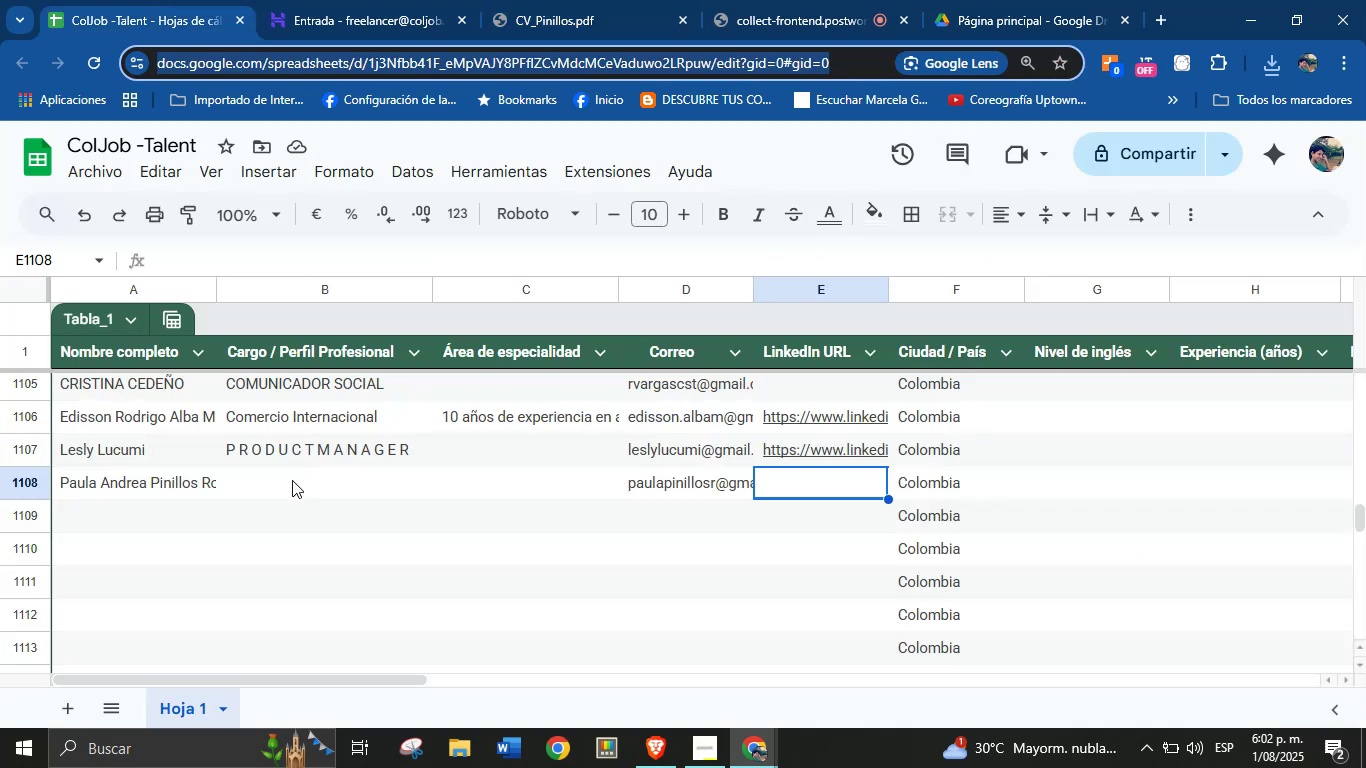 
left_click([291, 477])
 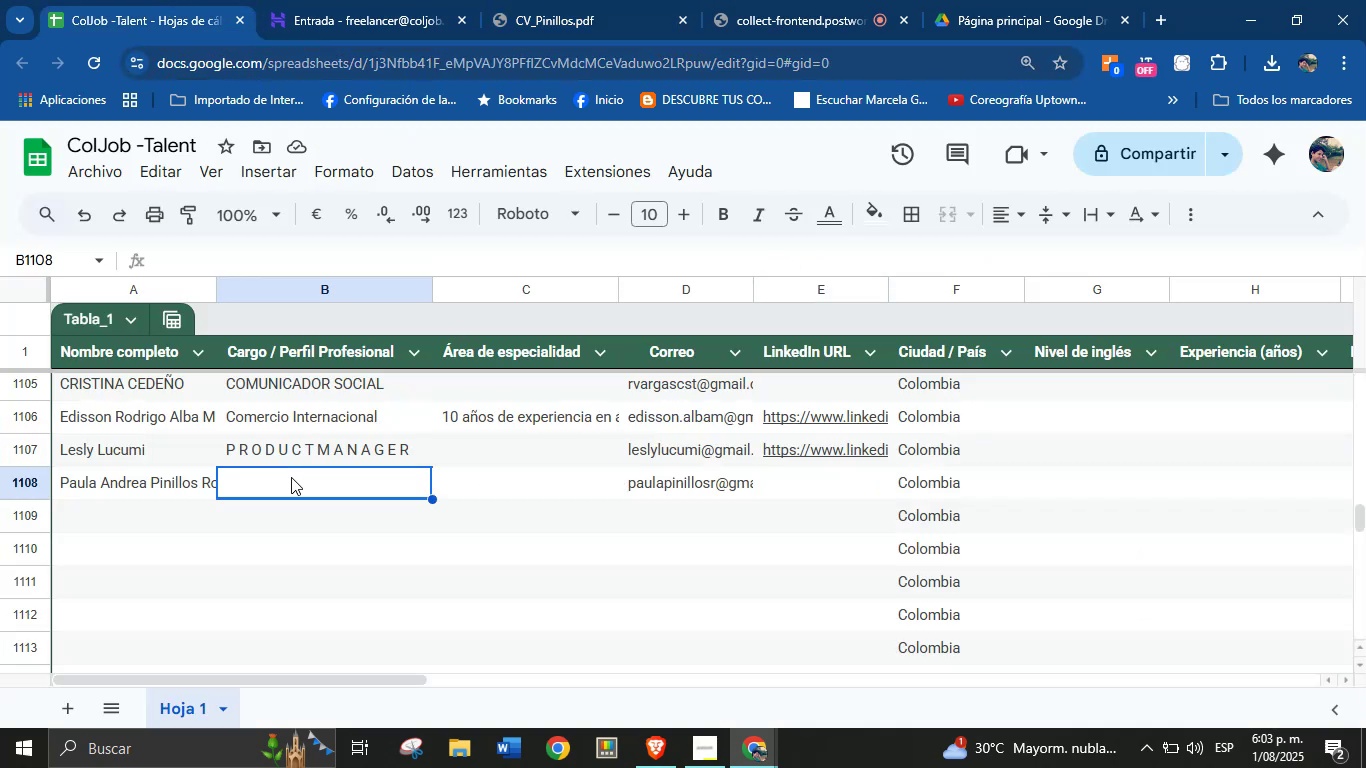 
key(Control+V)
 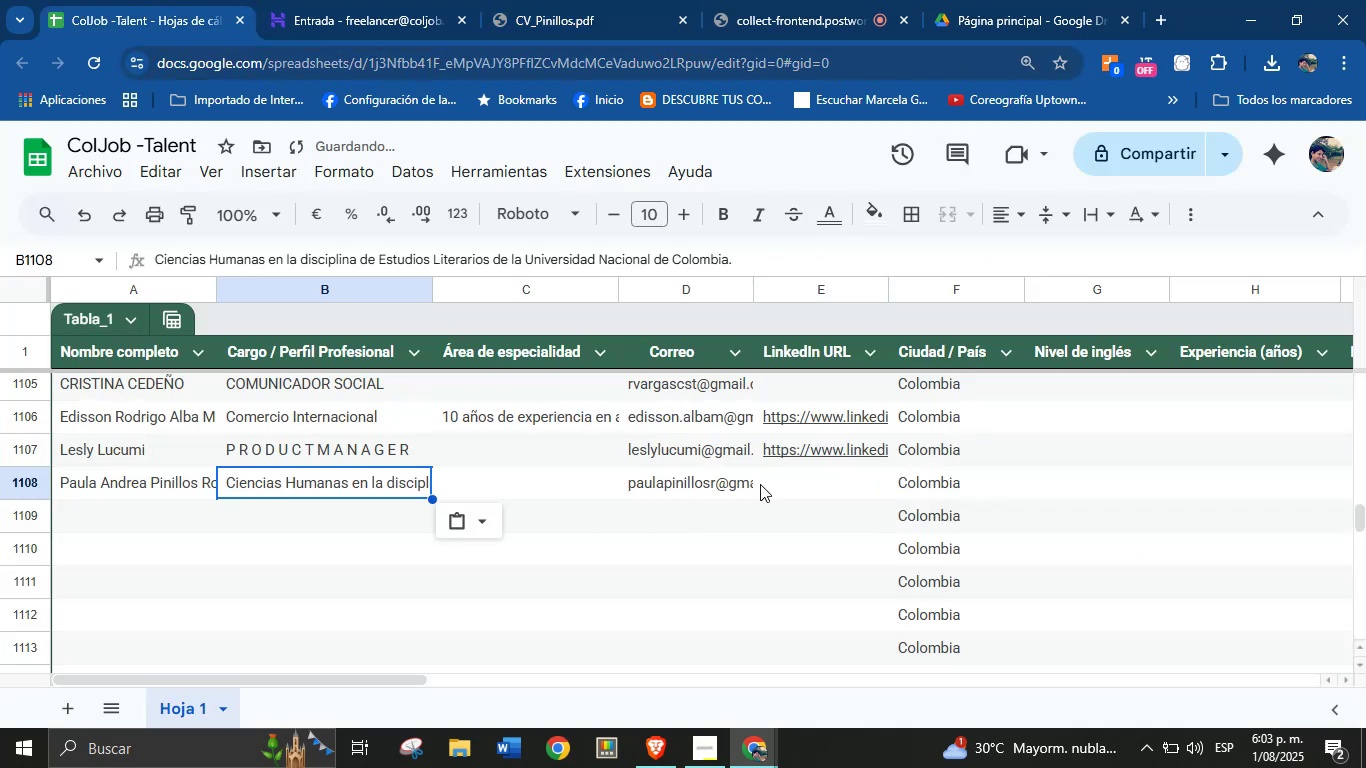 
left_click([780, 483])
 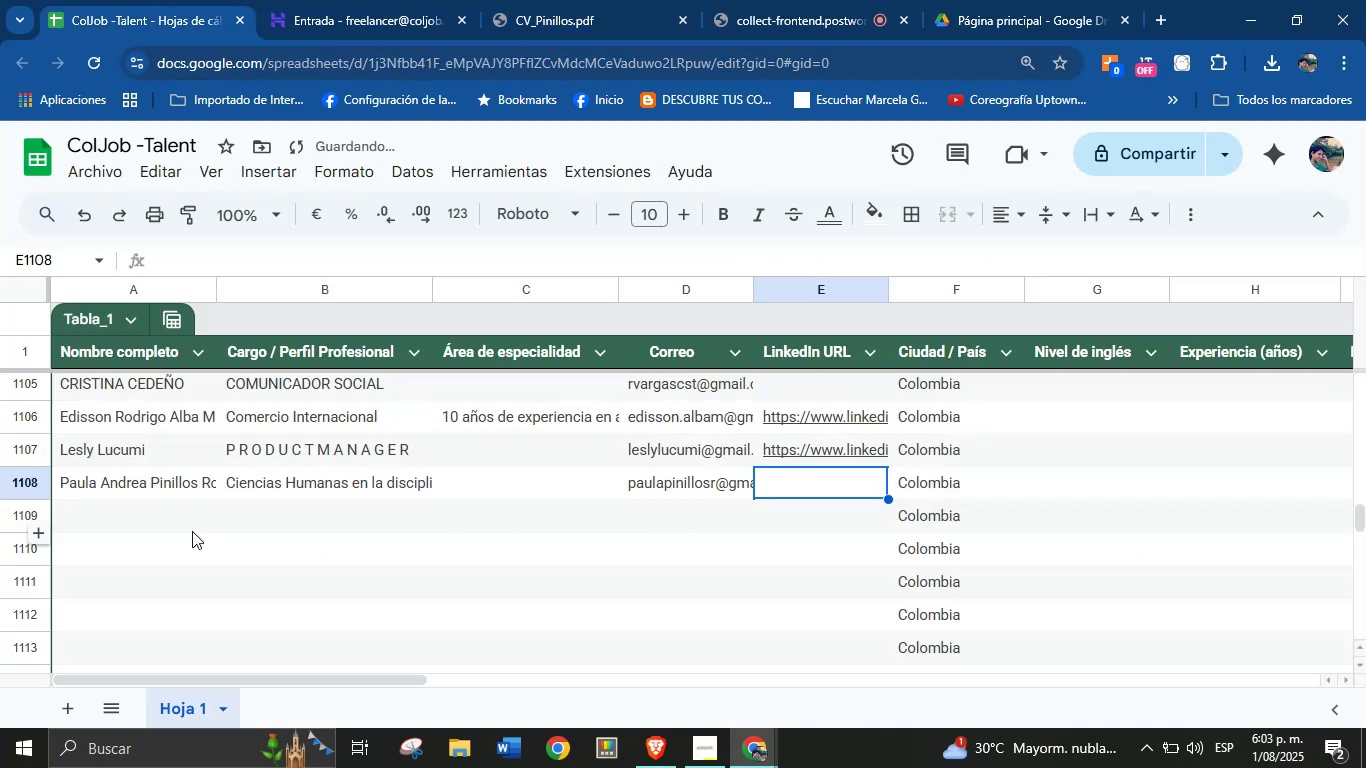 
left_click([171, 516])
 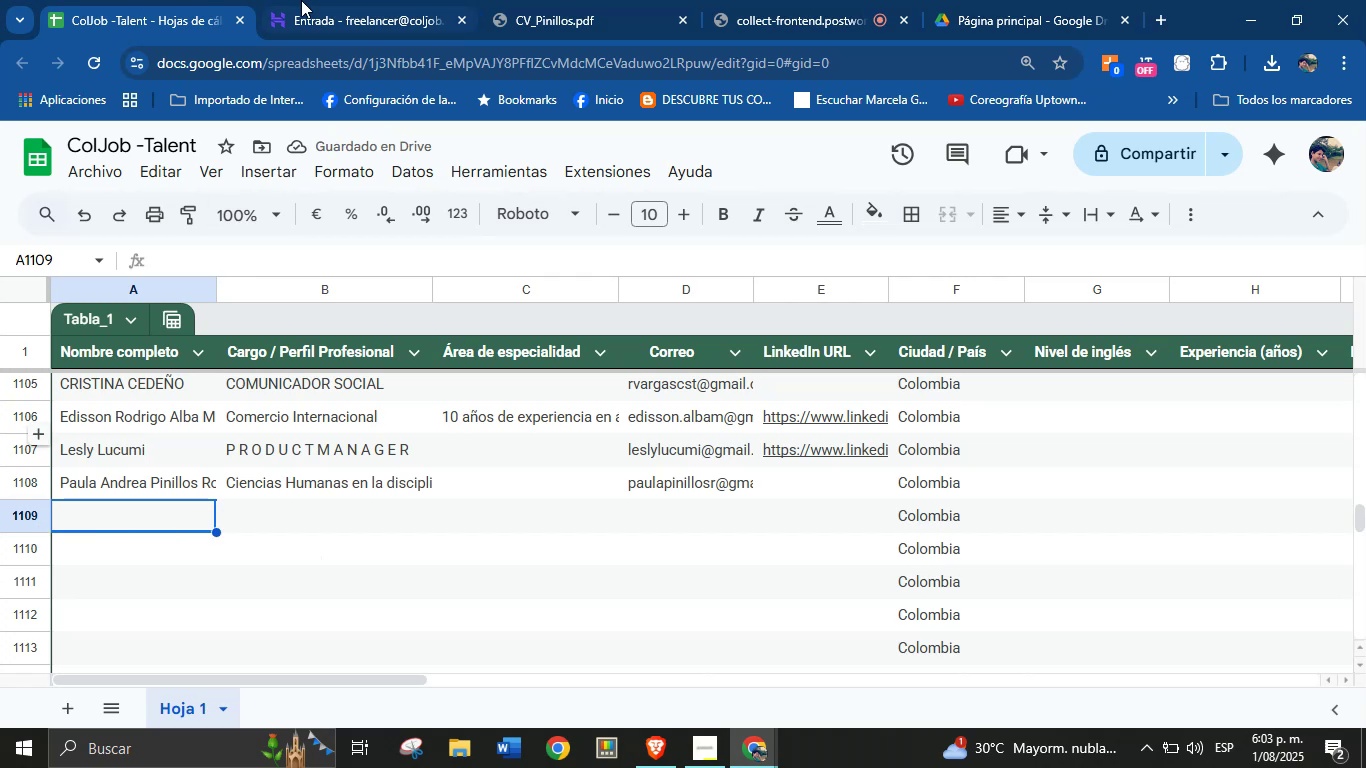 
left_click([308, 0])
 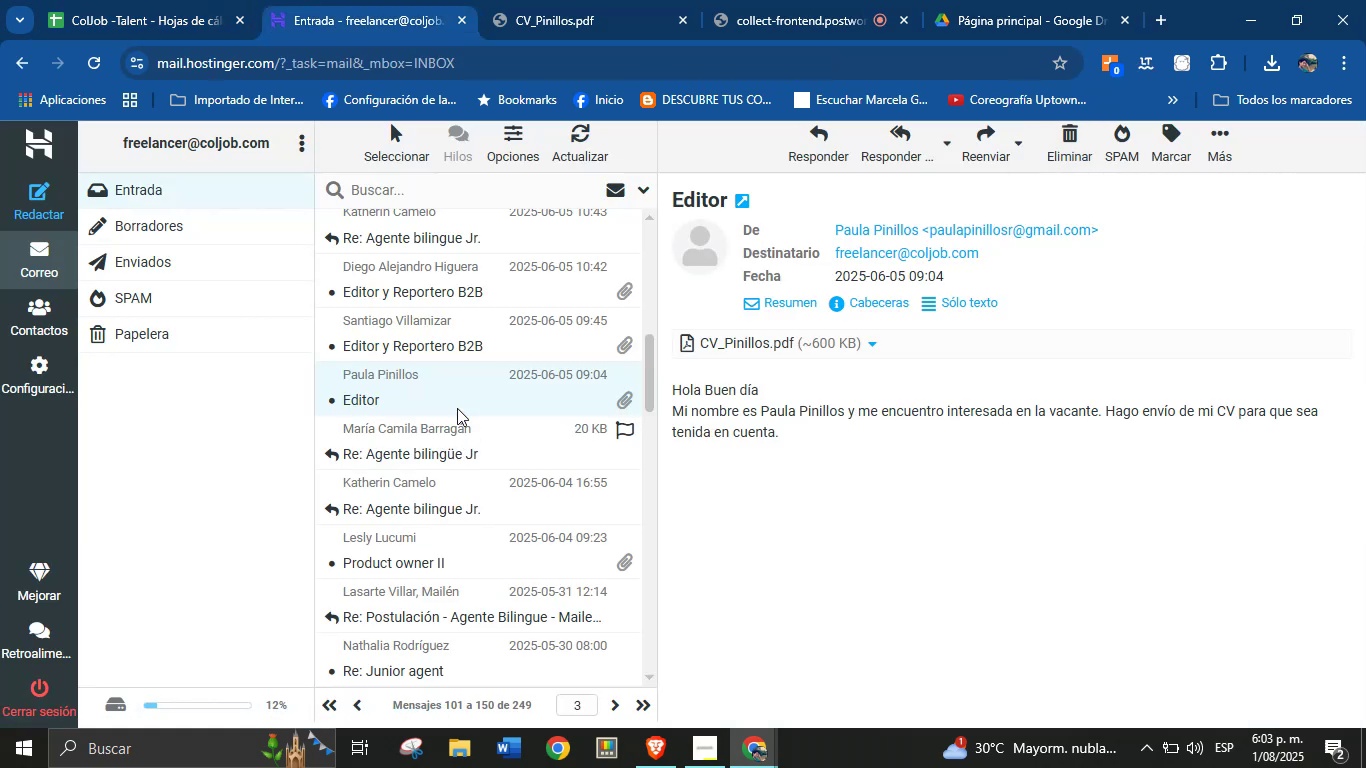 
wait(8.93)
 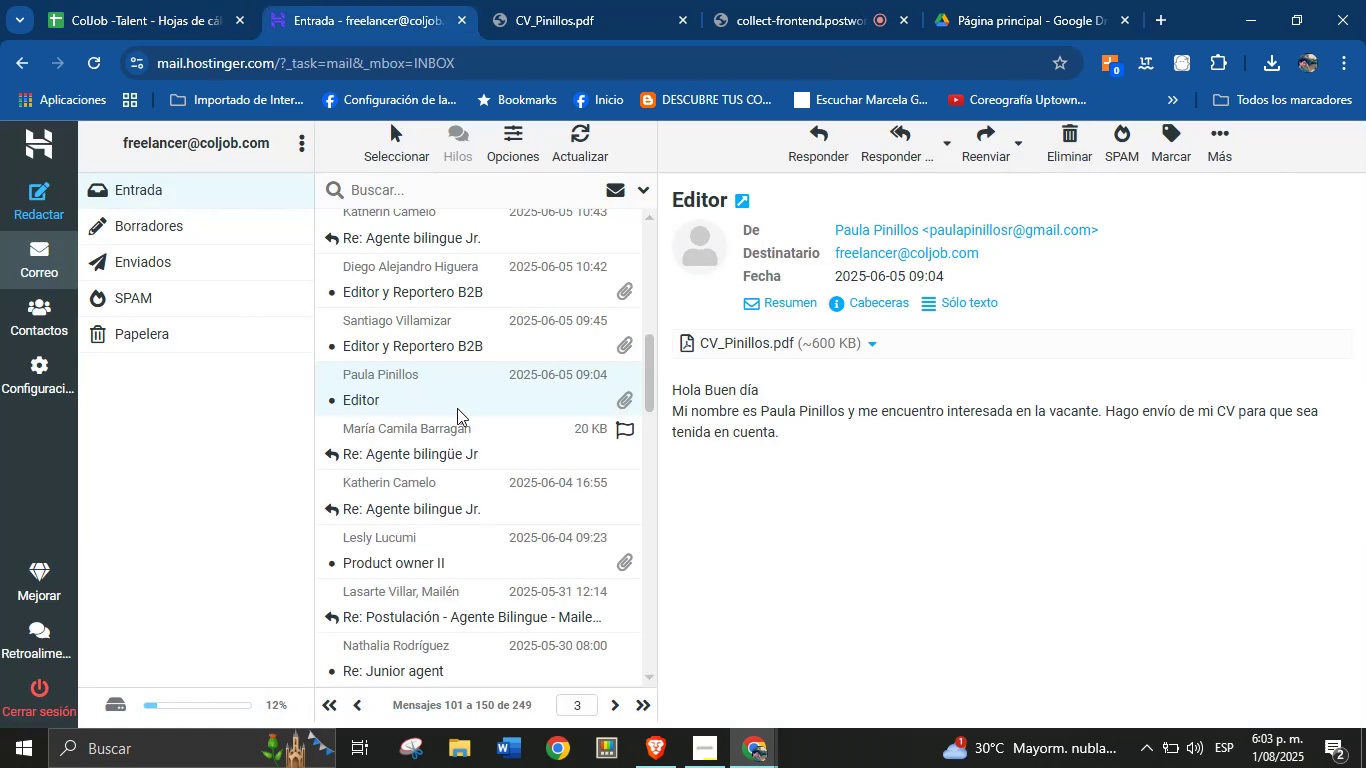 
left_click([495, 337])
 